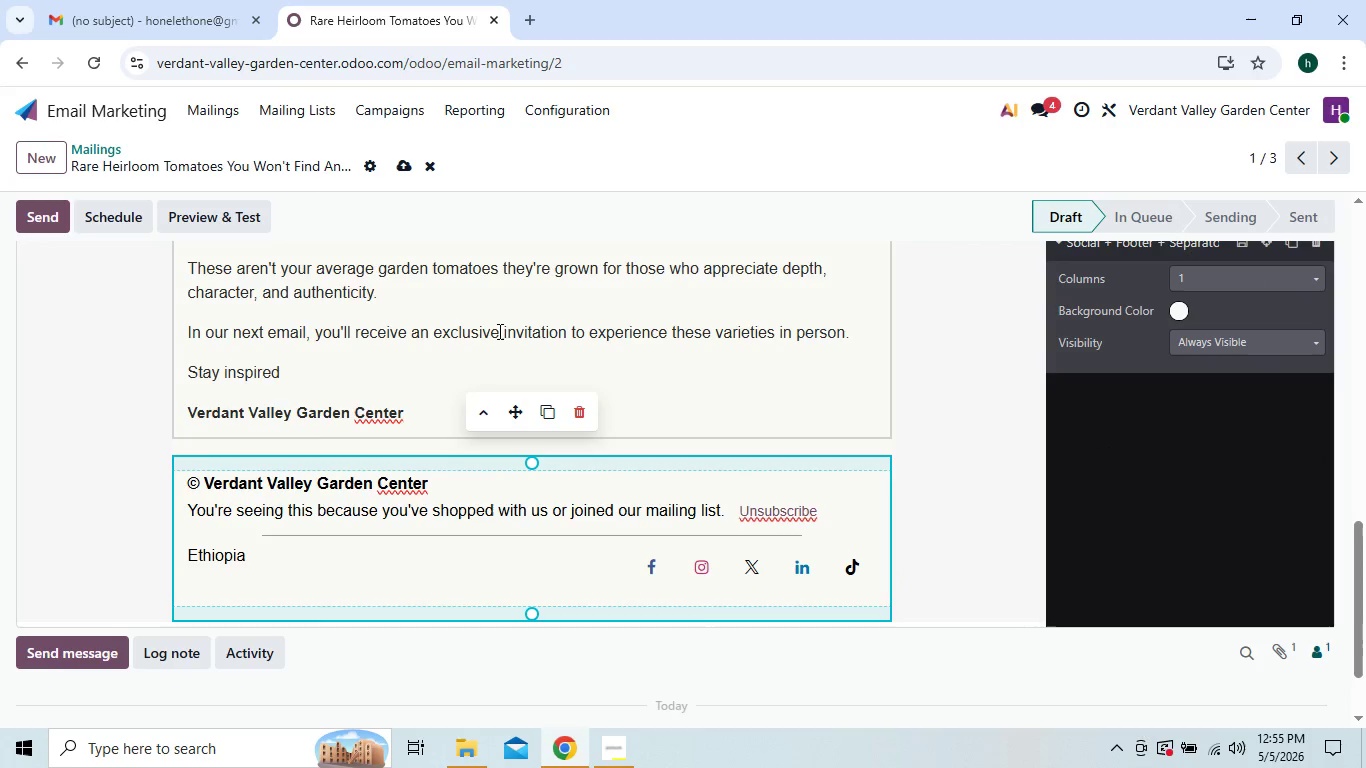 
left_click([409, 157])
 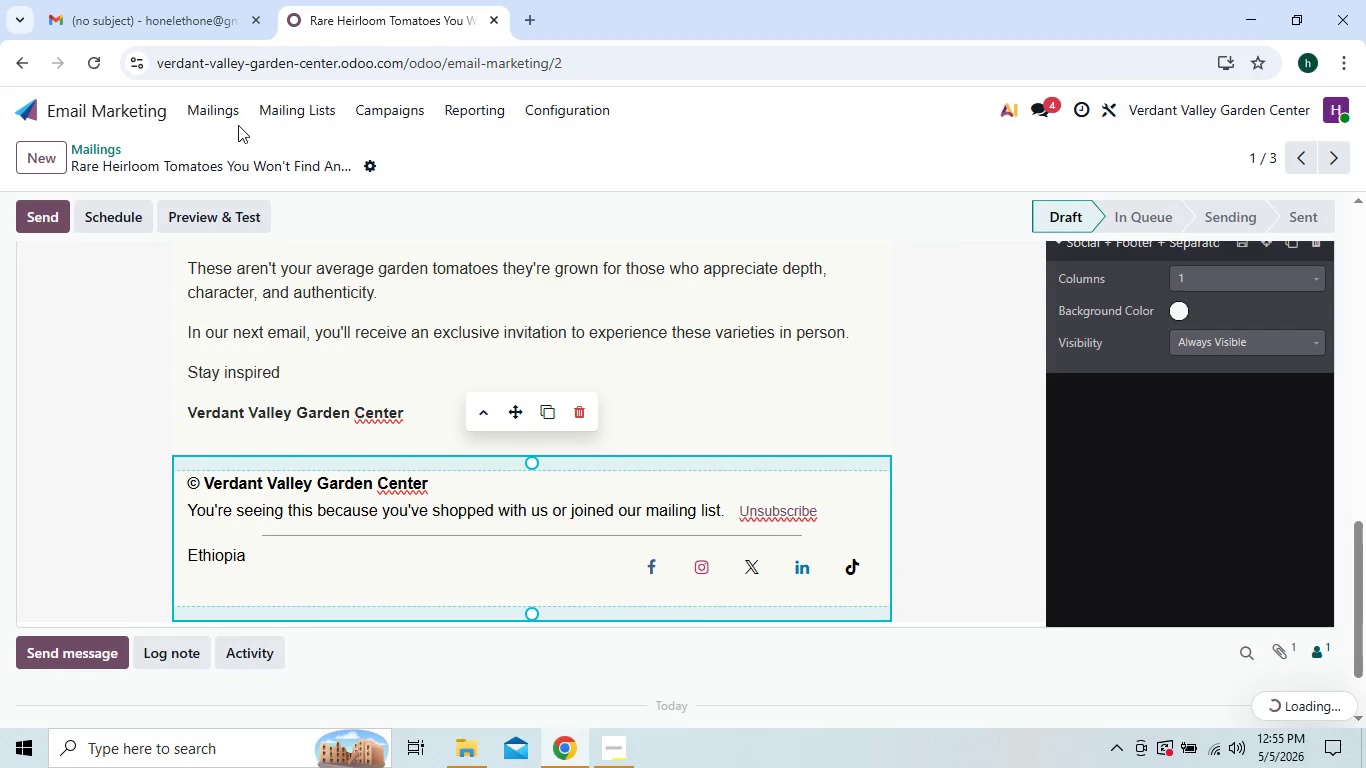 
left_click([223, 109])
 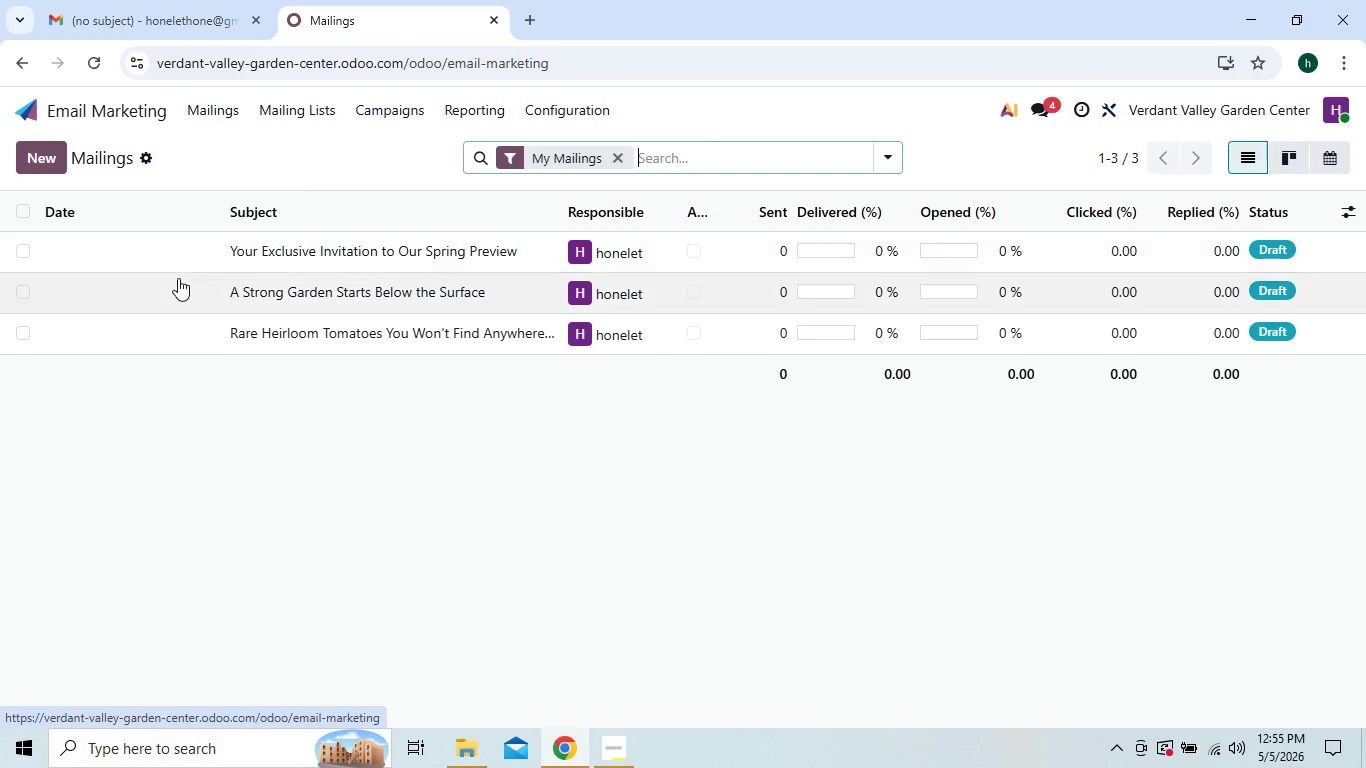 
left_click([267, 264])
 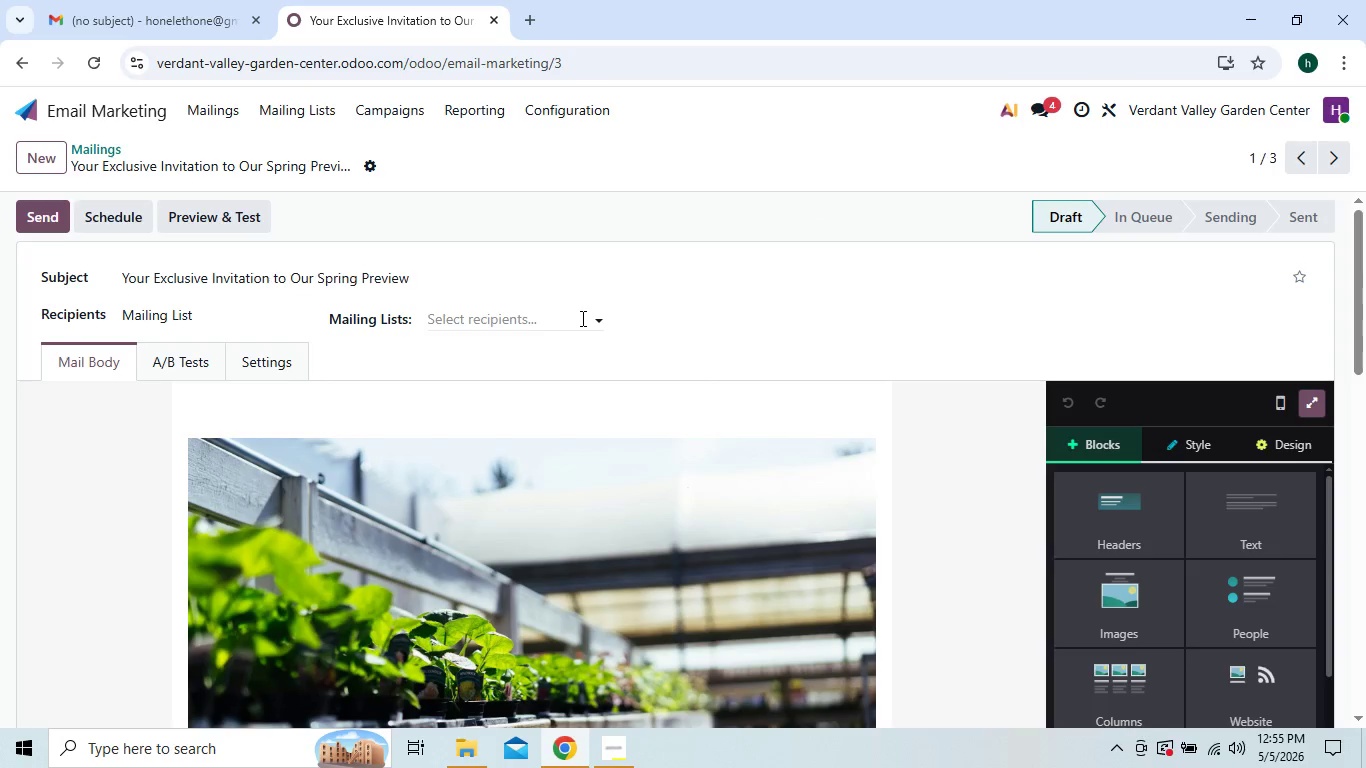 
wait(6.38)
 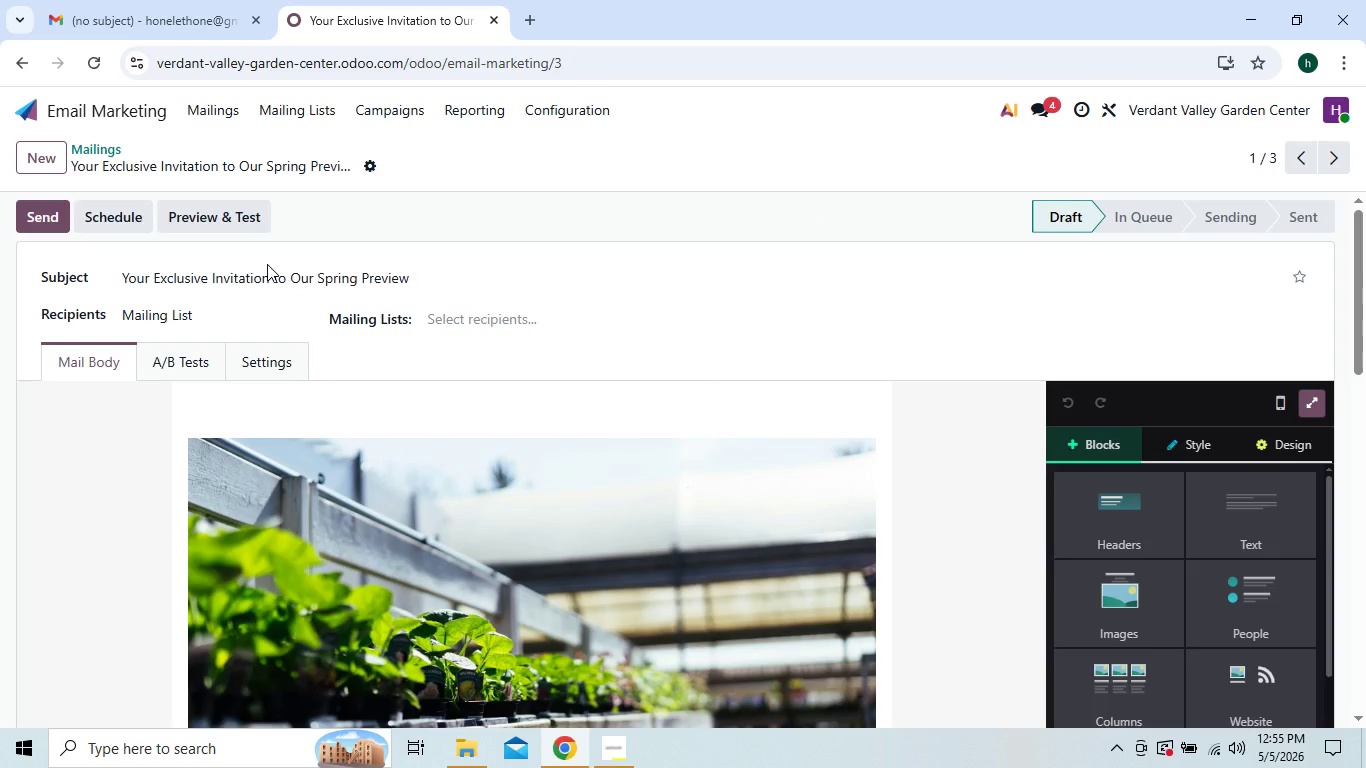 
left_click([1297, 441])
 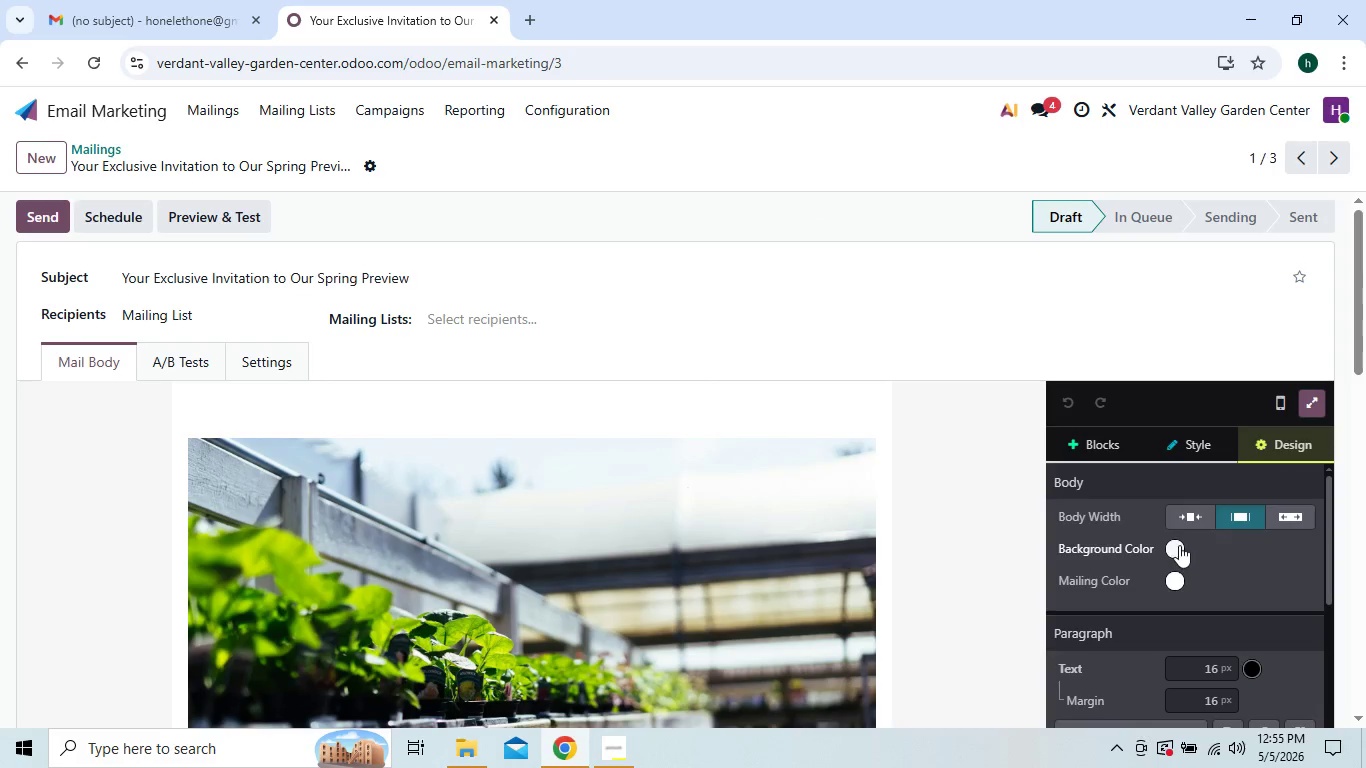 
left_click([1175, 542])
 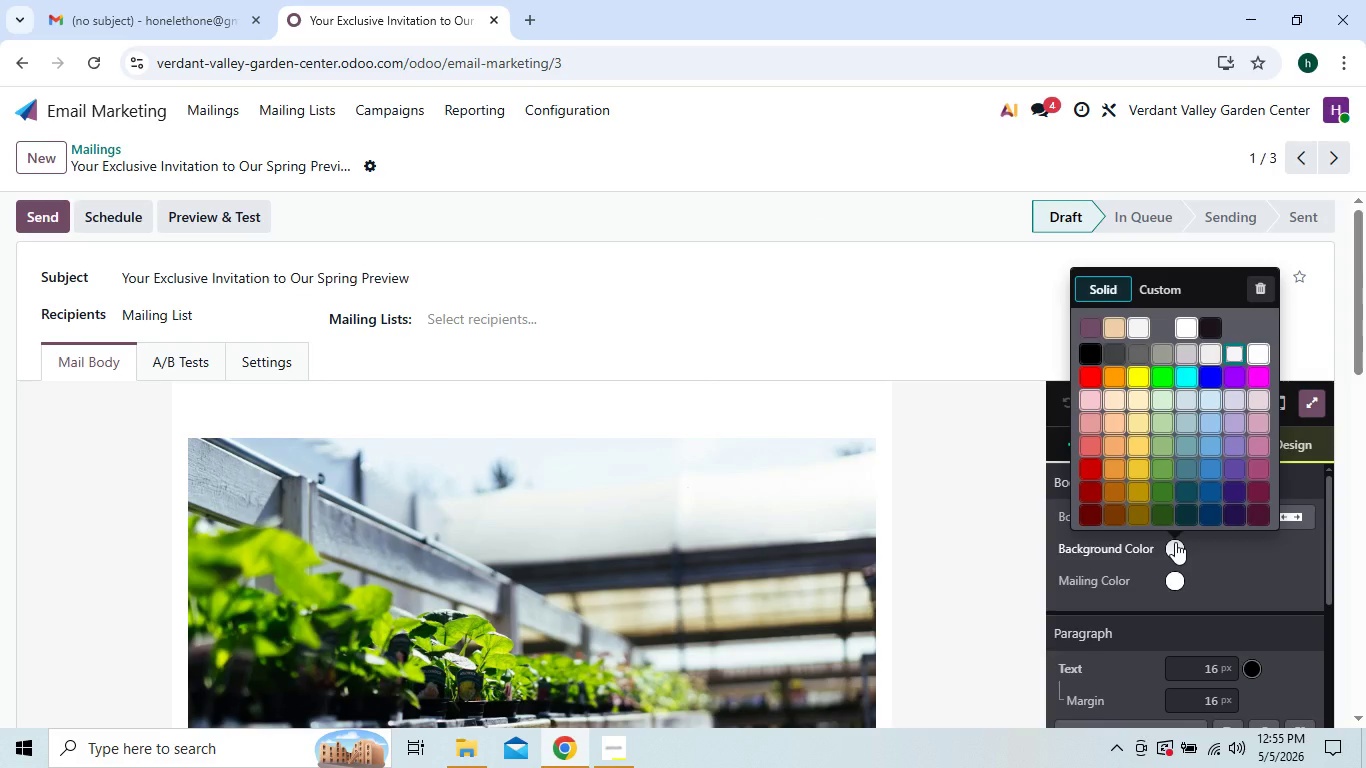 
type(1f3)
 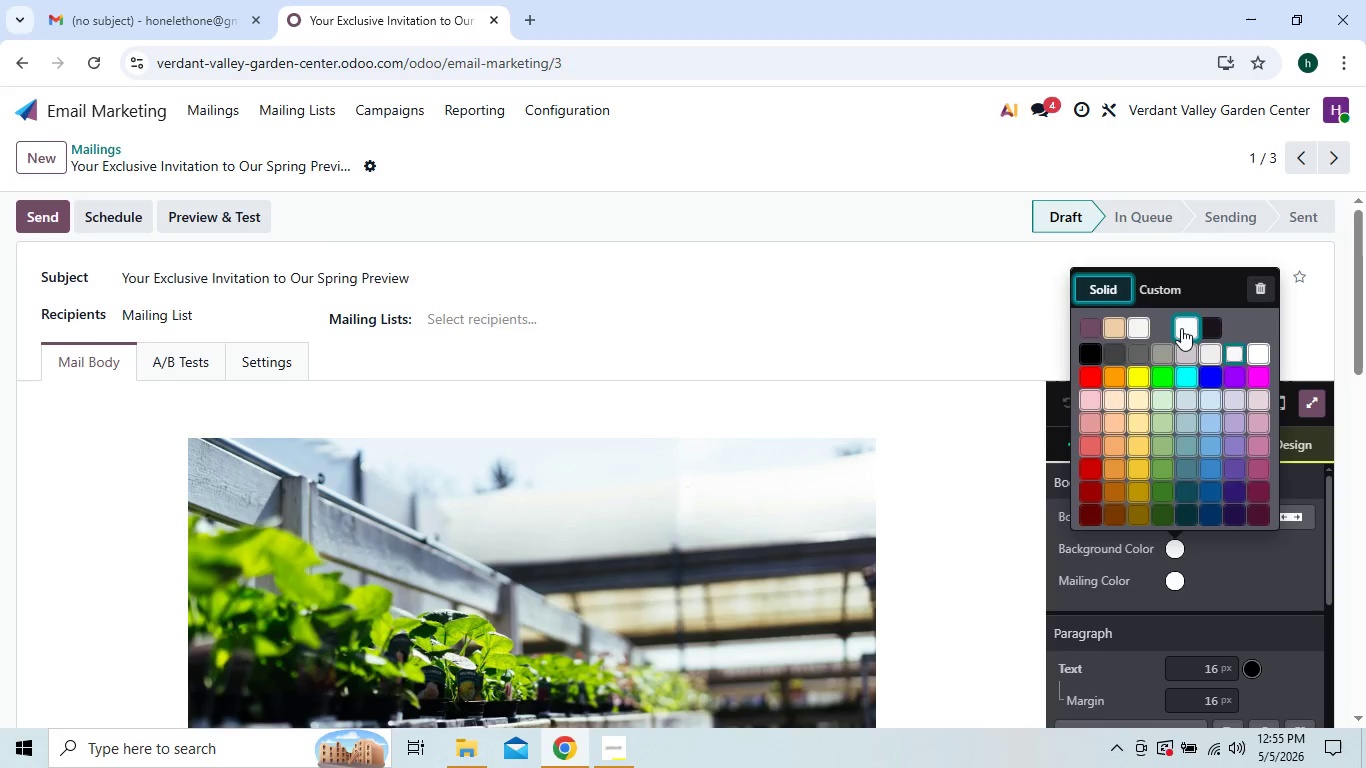 
left_click([1160, 287])
 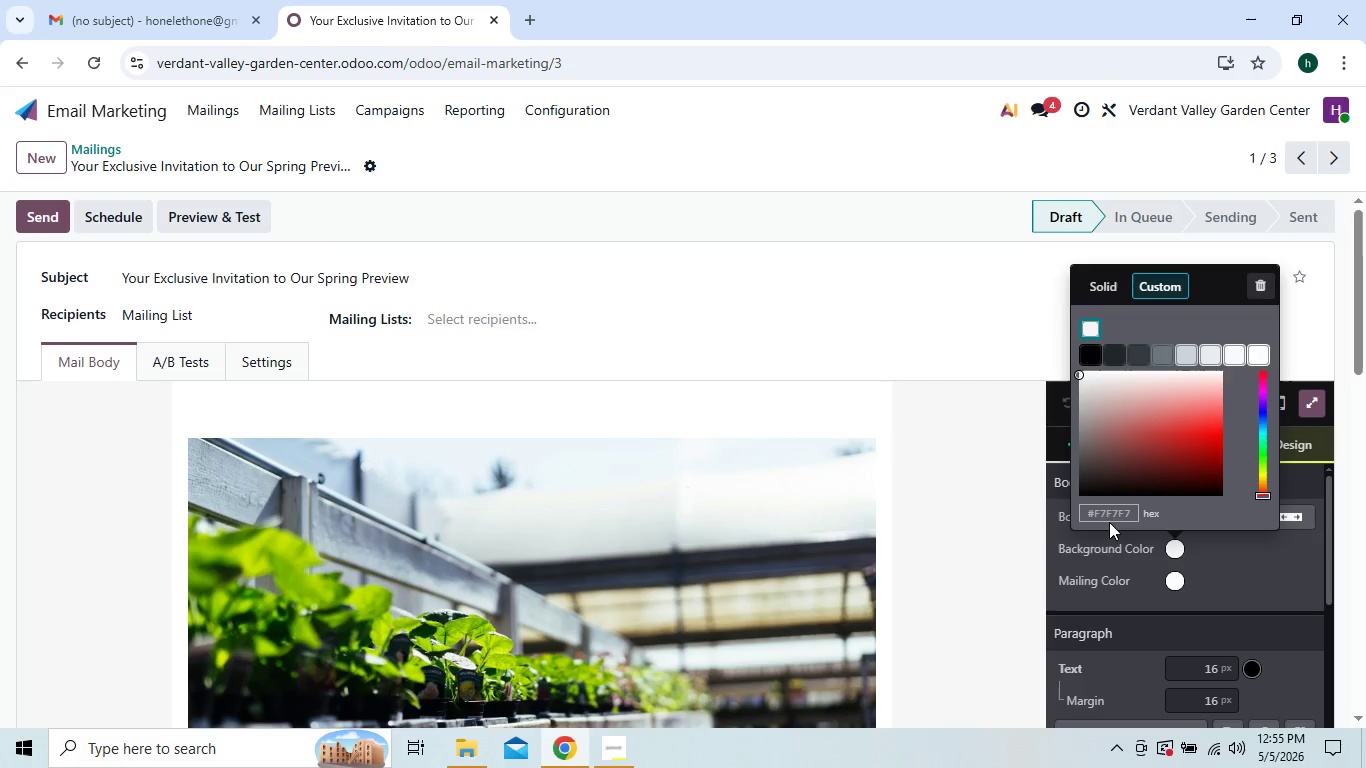 
left_click([1112, 512])
 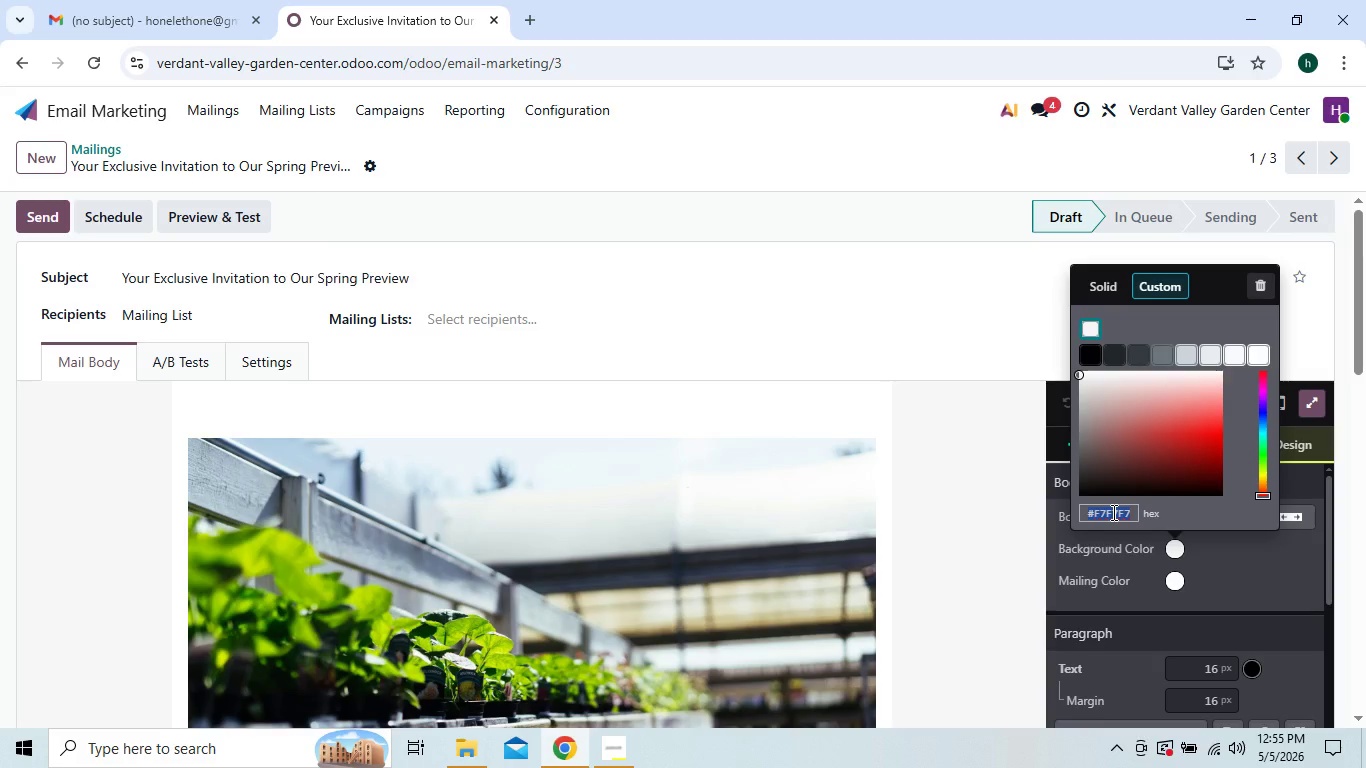 
type(1f3)
 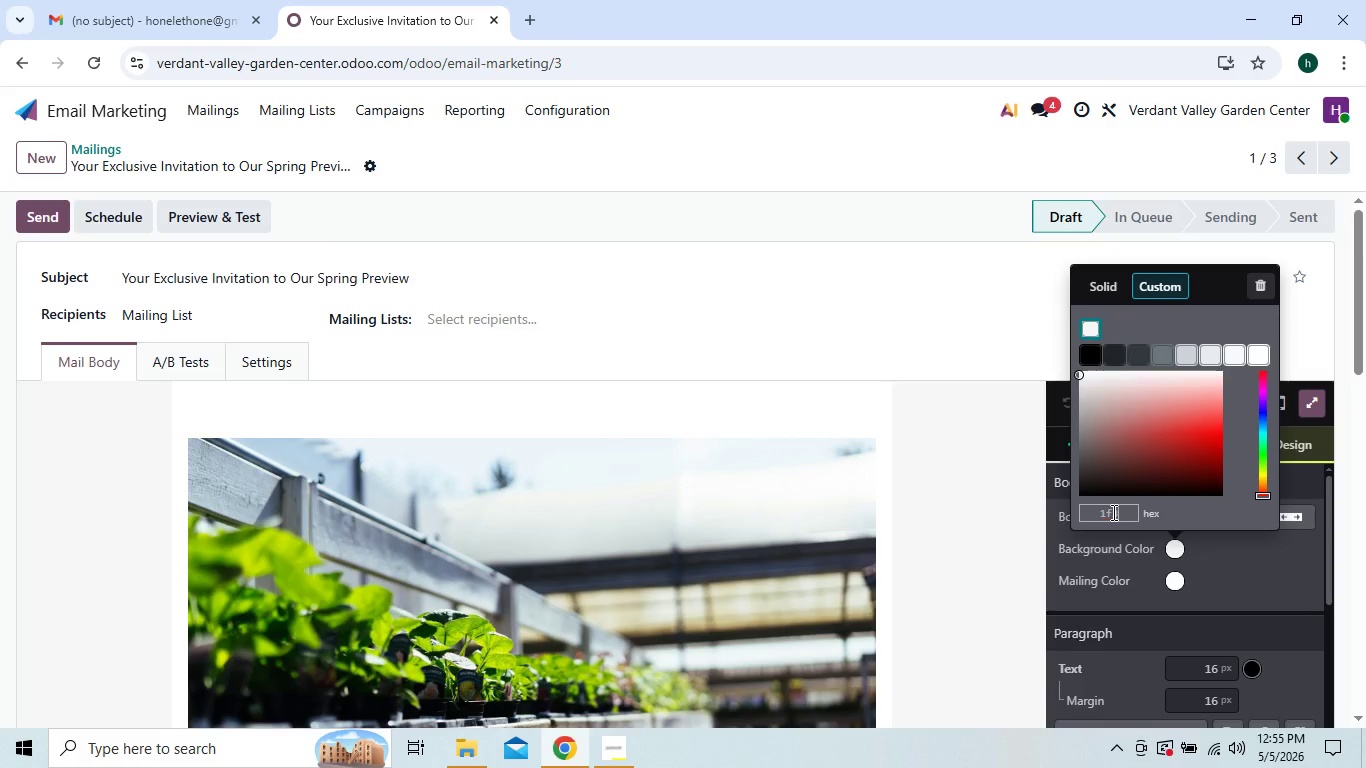 
type(a34)
 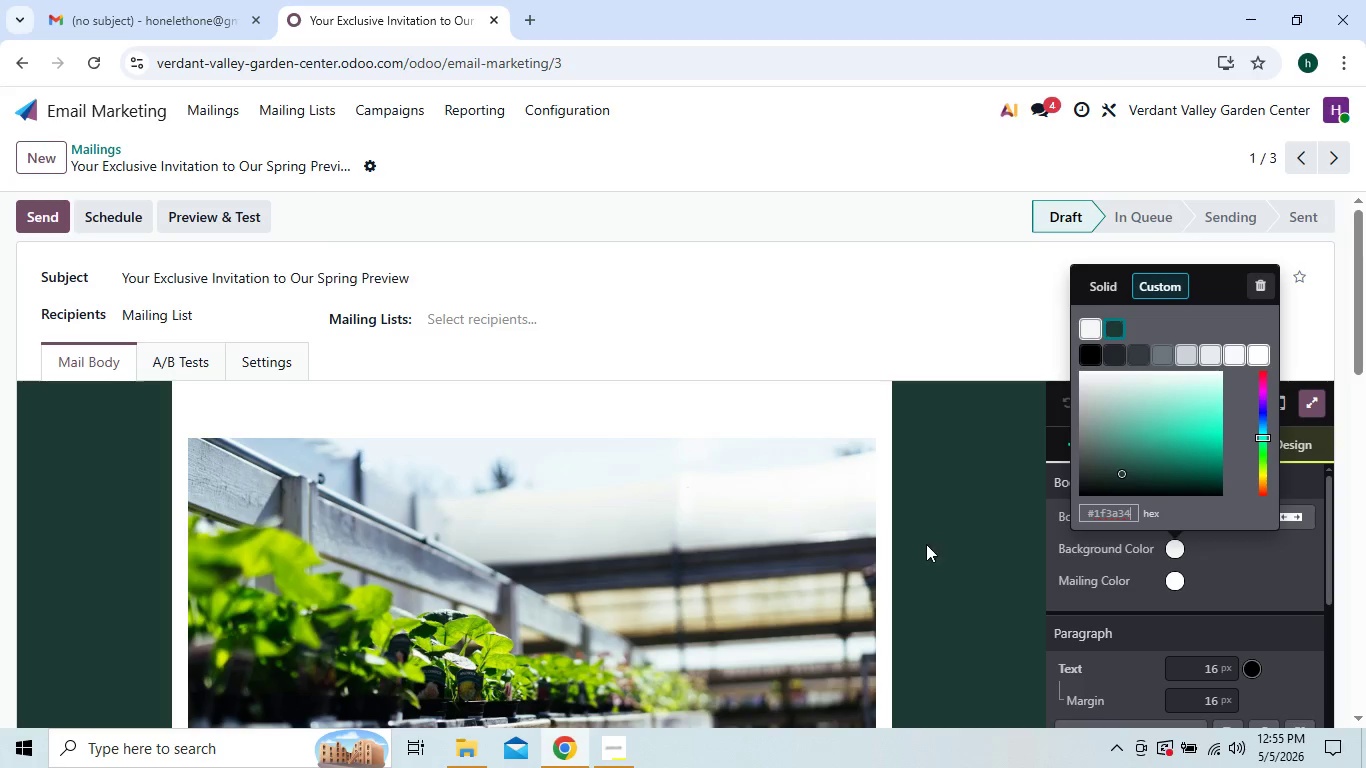 
left_click([926, 544])
 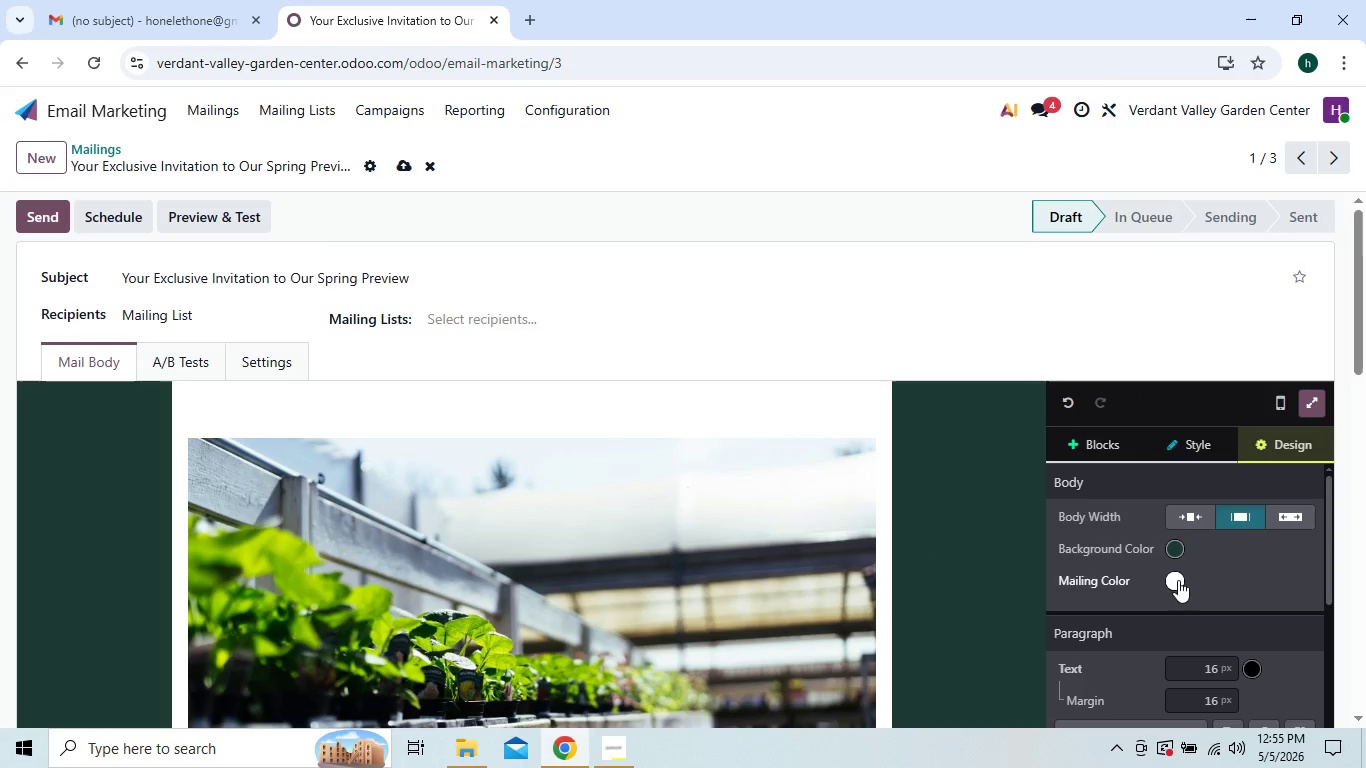 
left_click([1175, 581])
 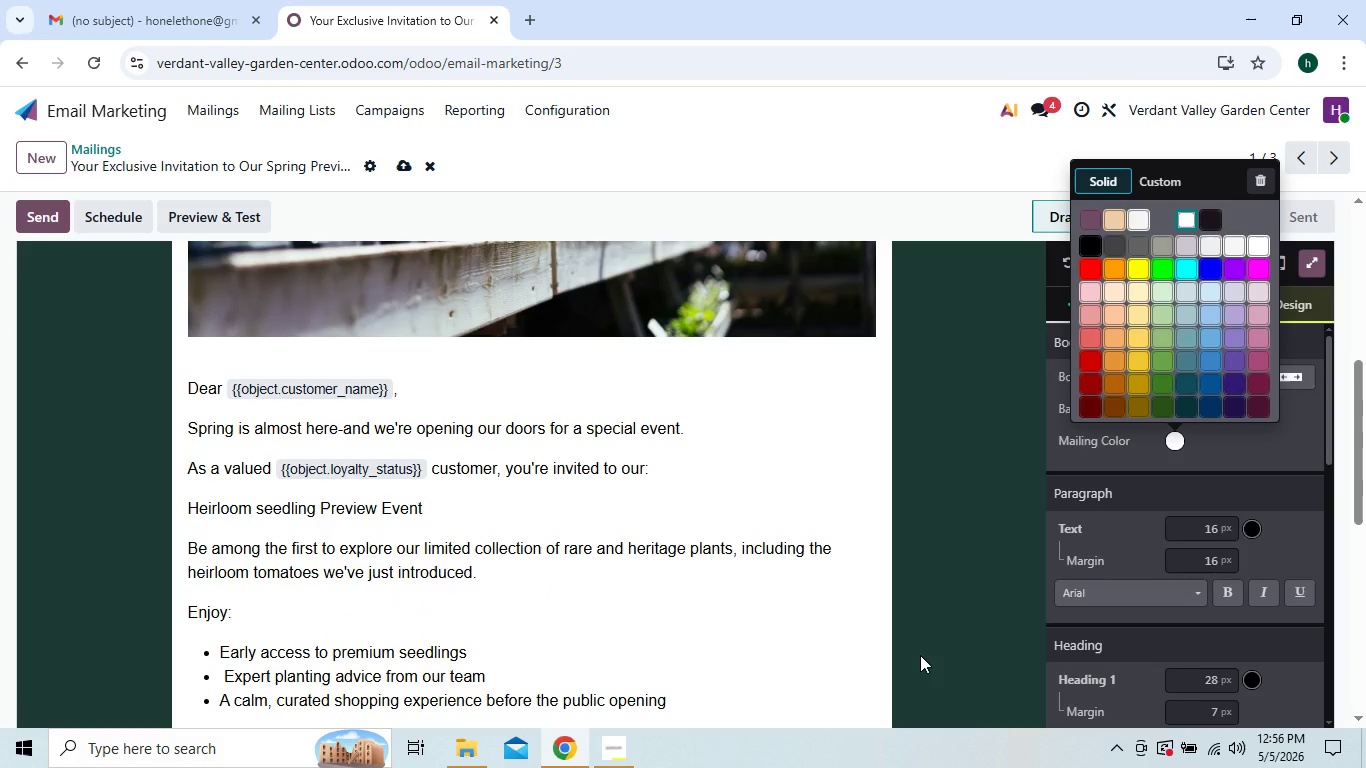 
wait(47.53)
 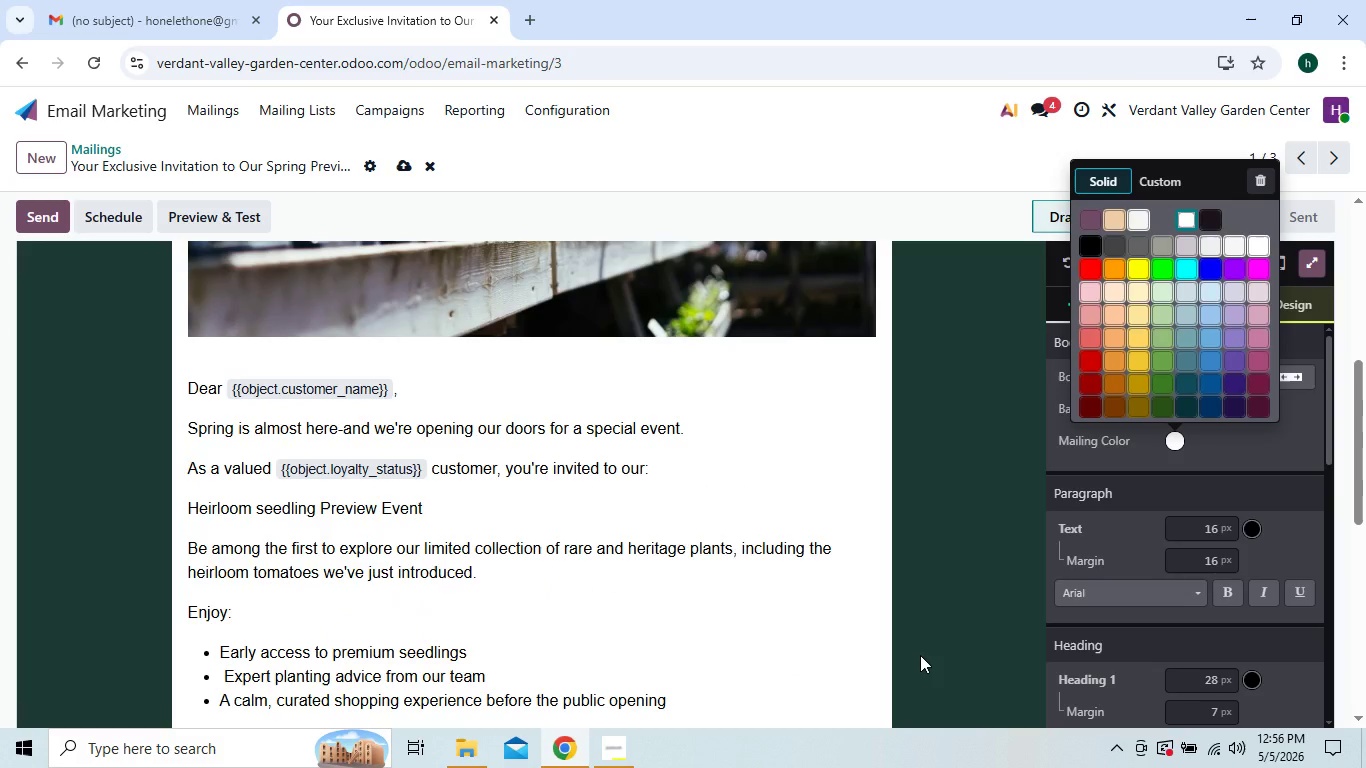 
left_click([849, 462])
 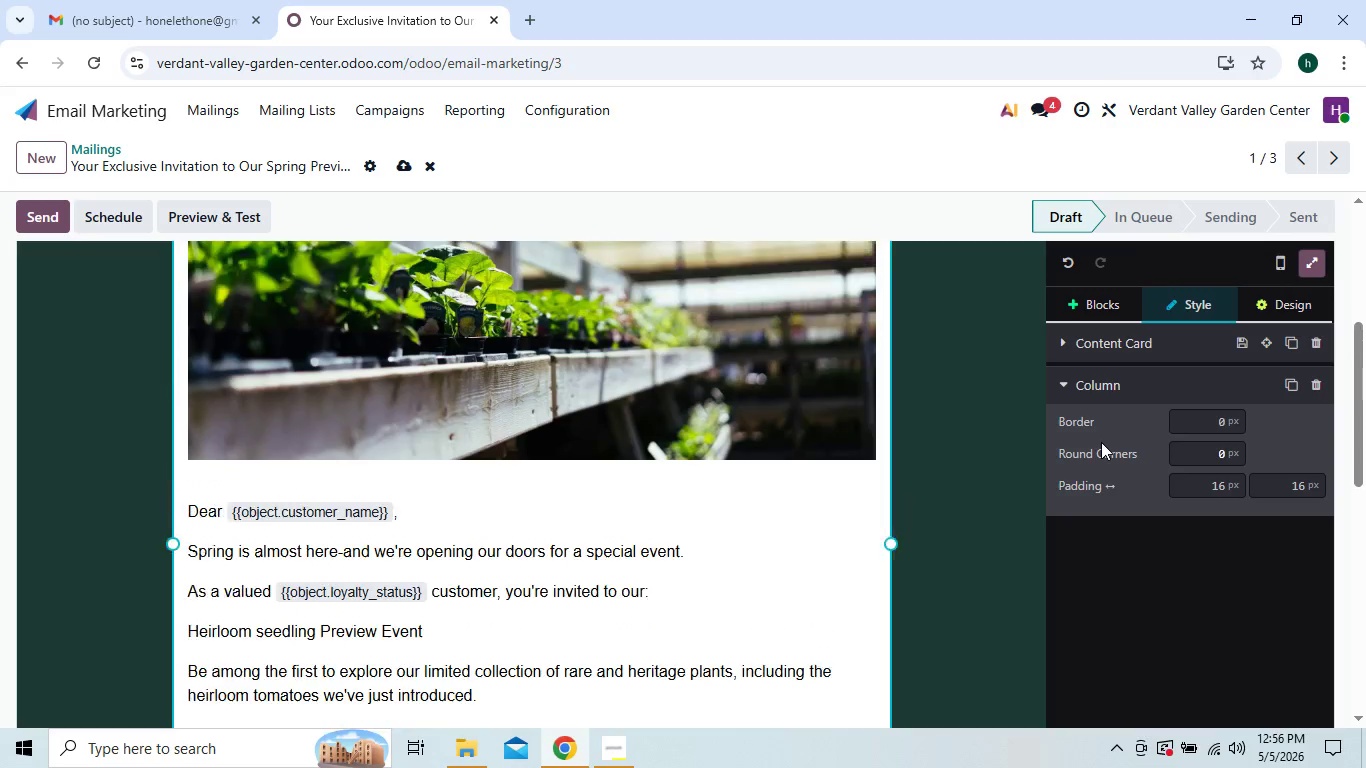 
wait(6.59)
 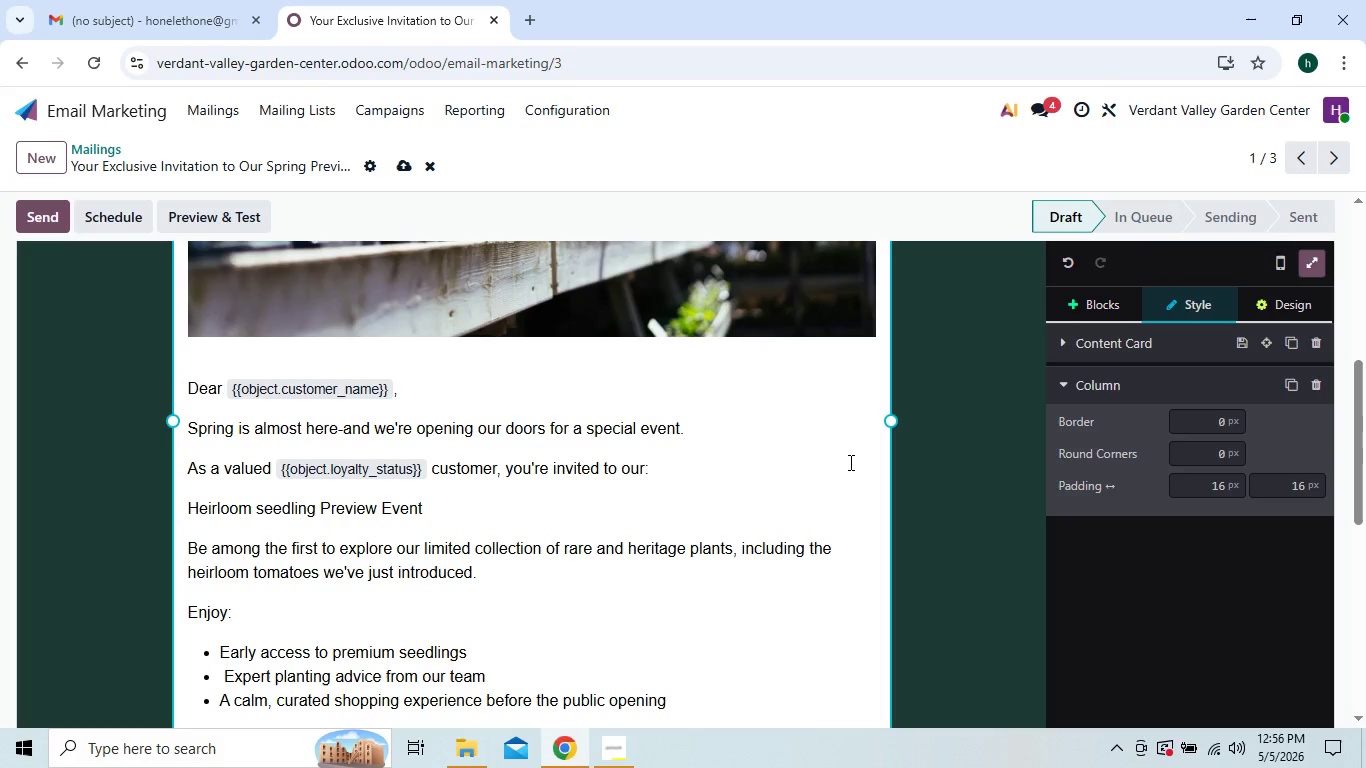 
left_click([1259, 319])
 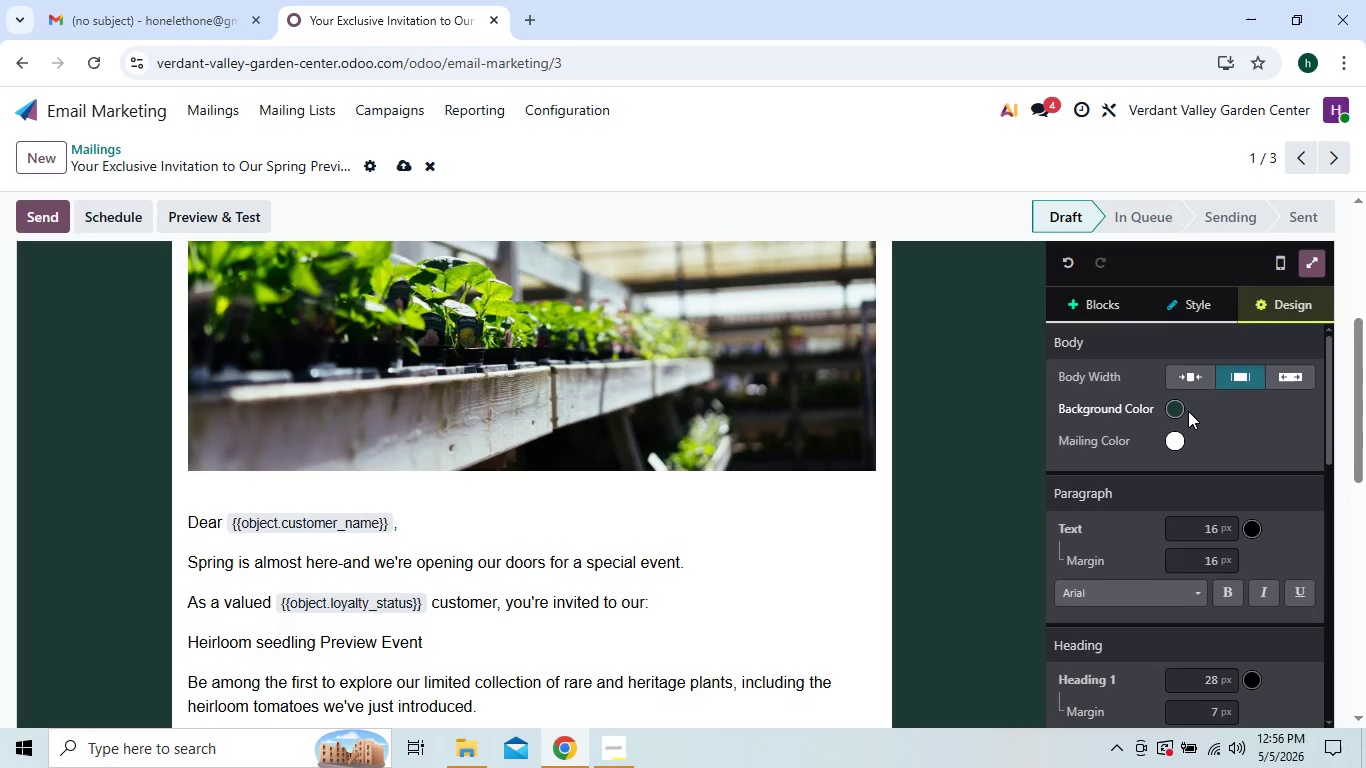 
left_click([1174, 404])
 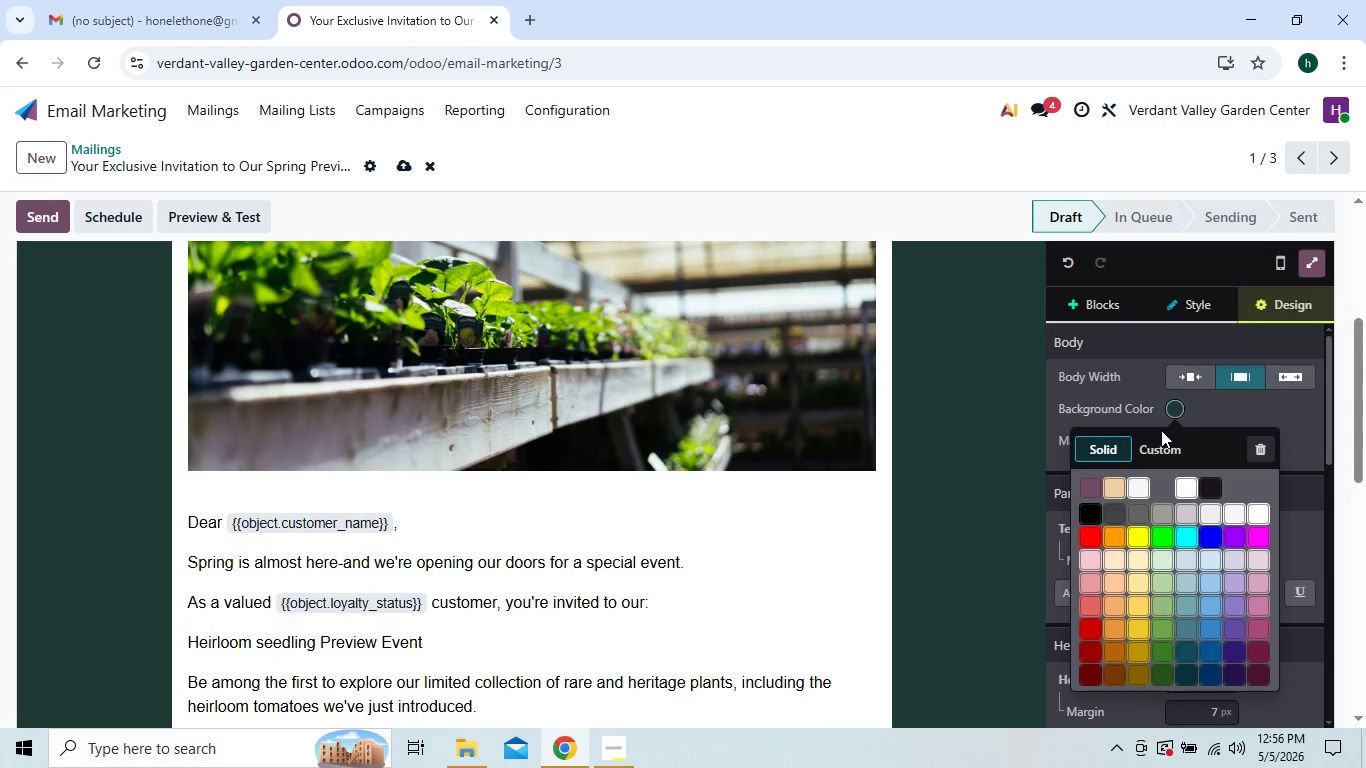 
left_click([1158, 442])
 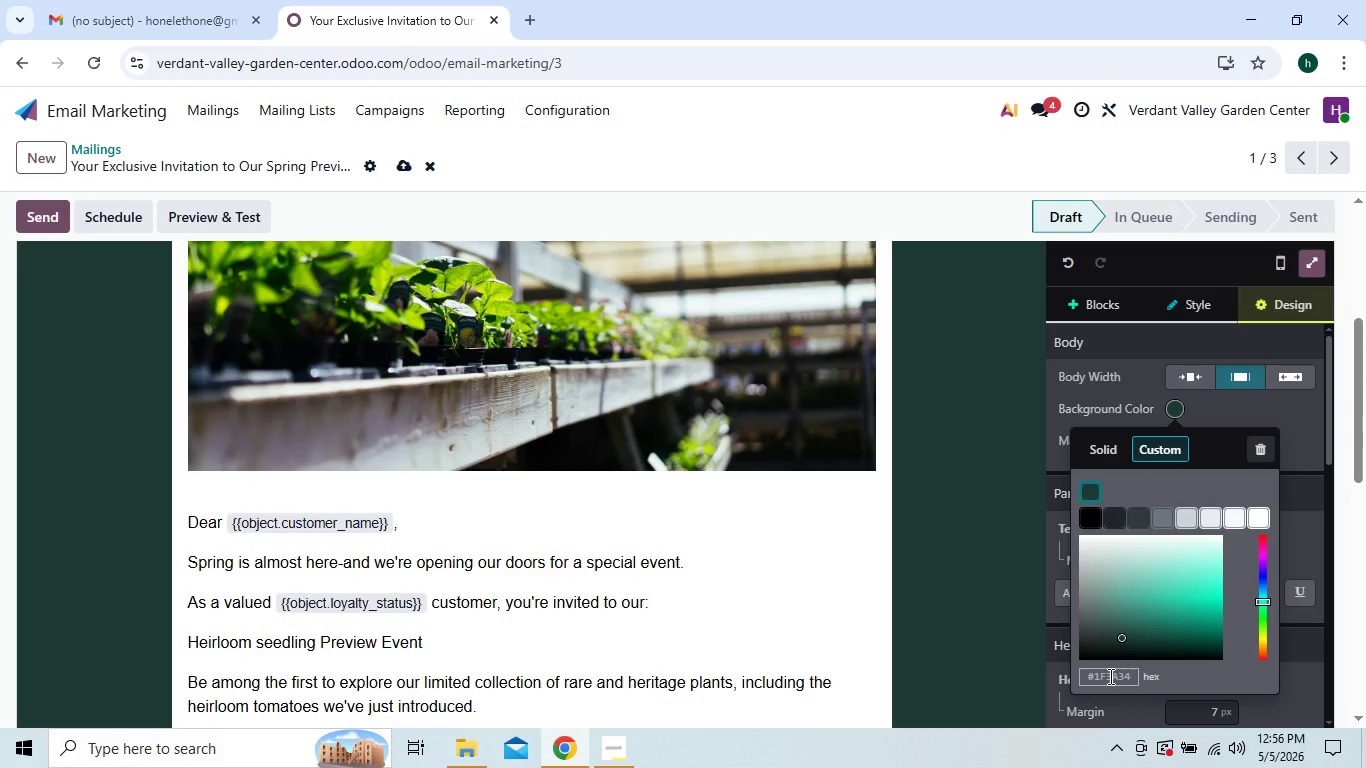 
left_click([1109, 676])
 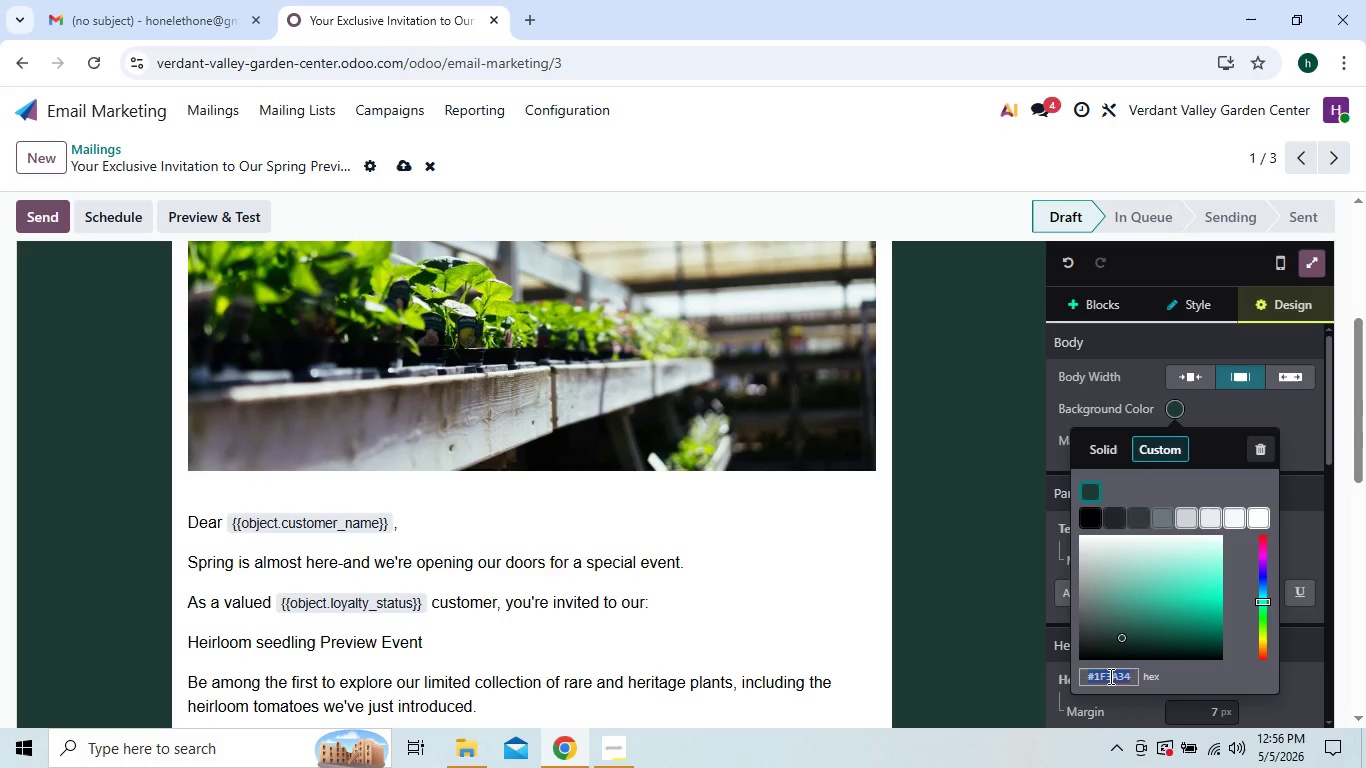 
key(Control+C)
 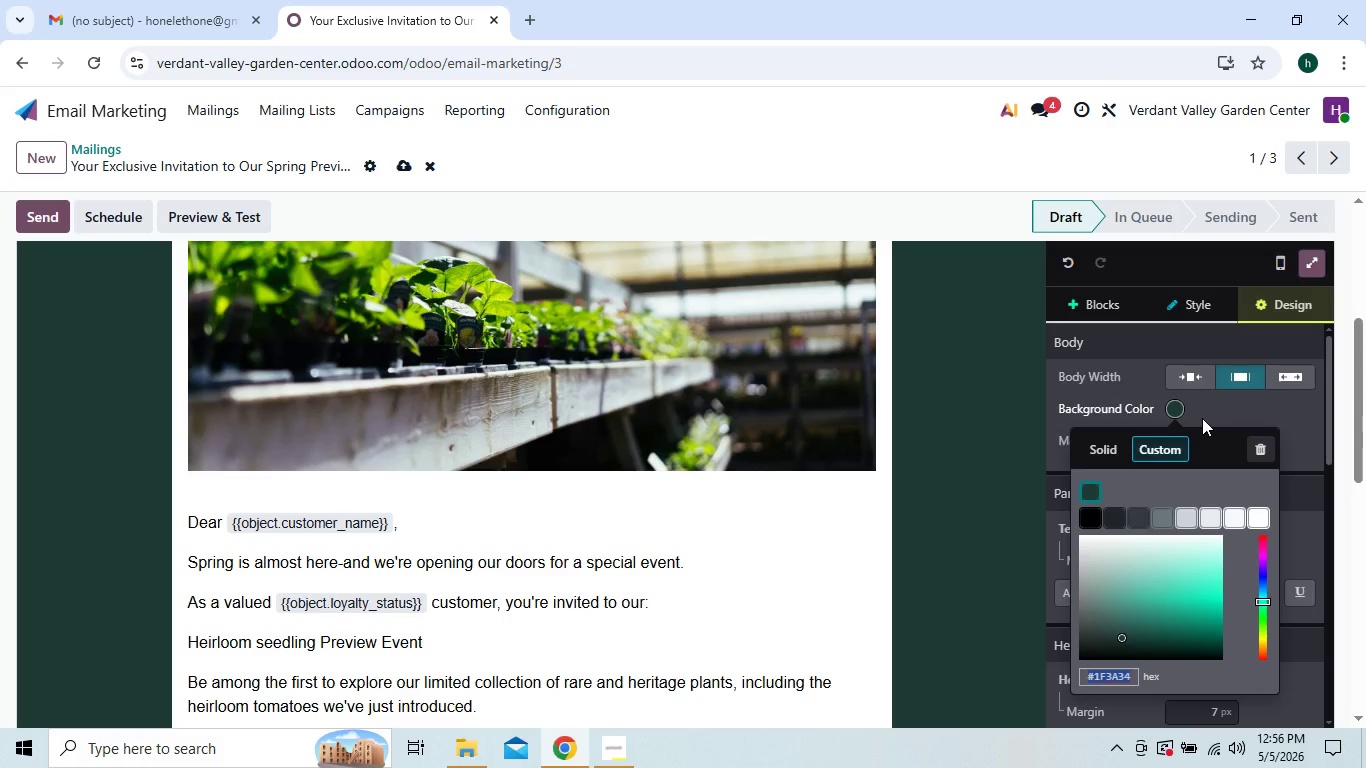 
double_click([1202, 418])
 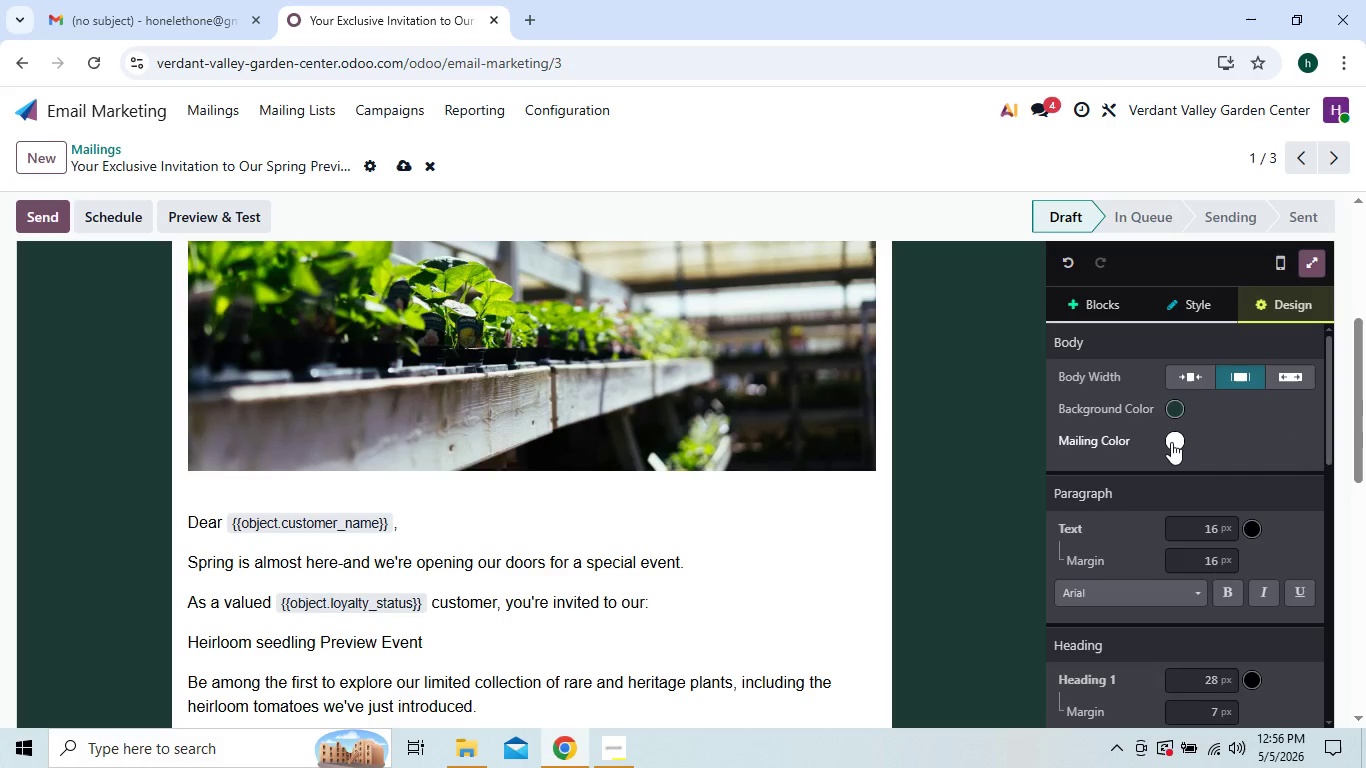 
left_click([1171, 442])
 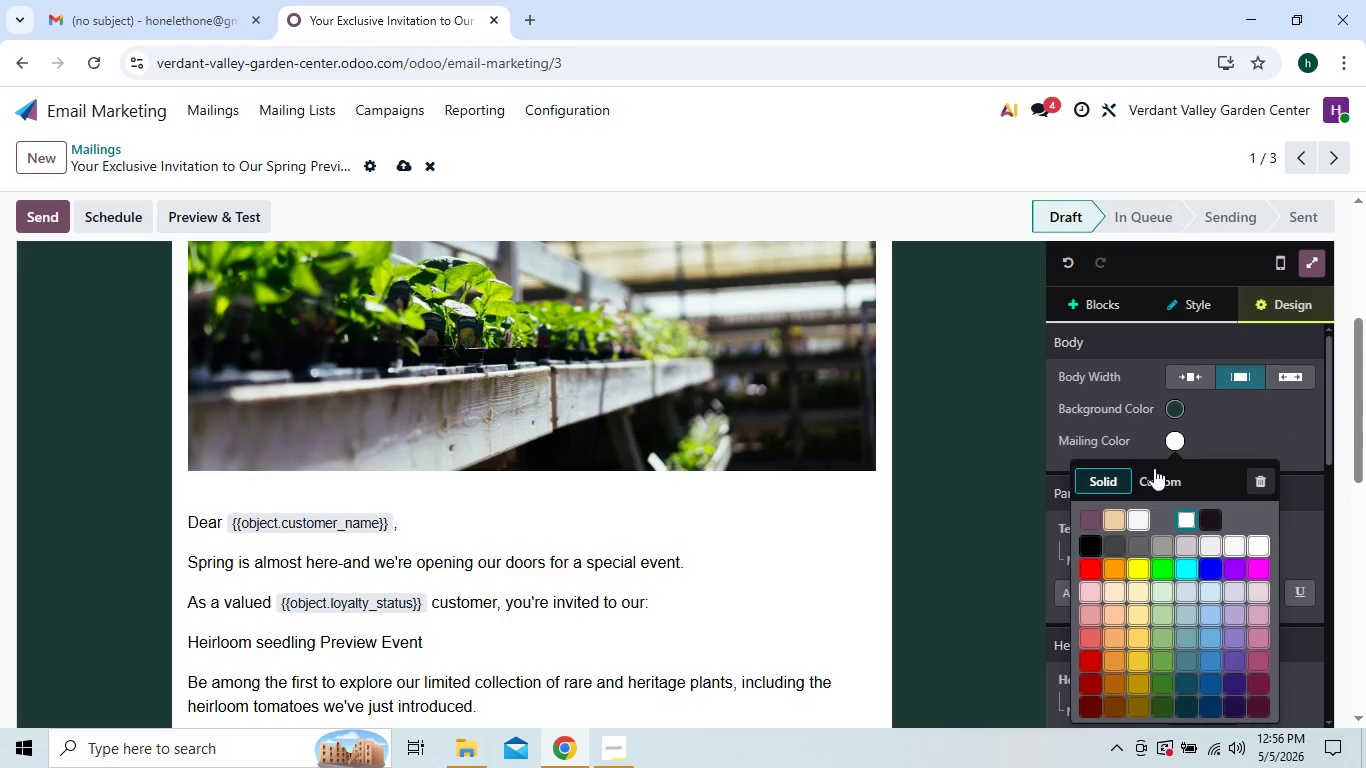 
left_click([1154, 475])
 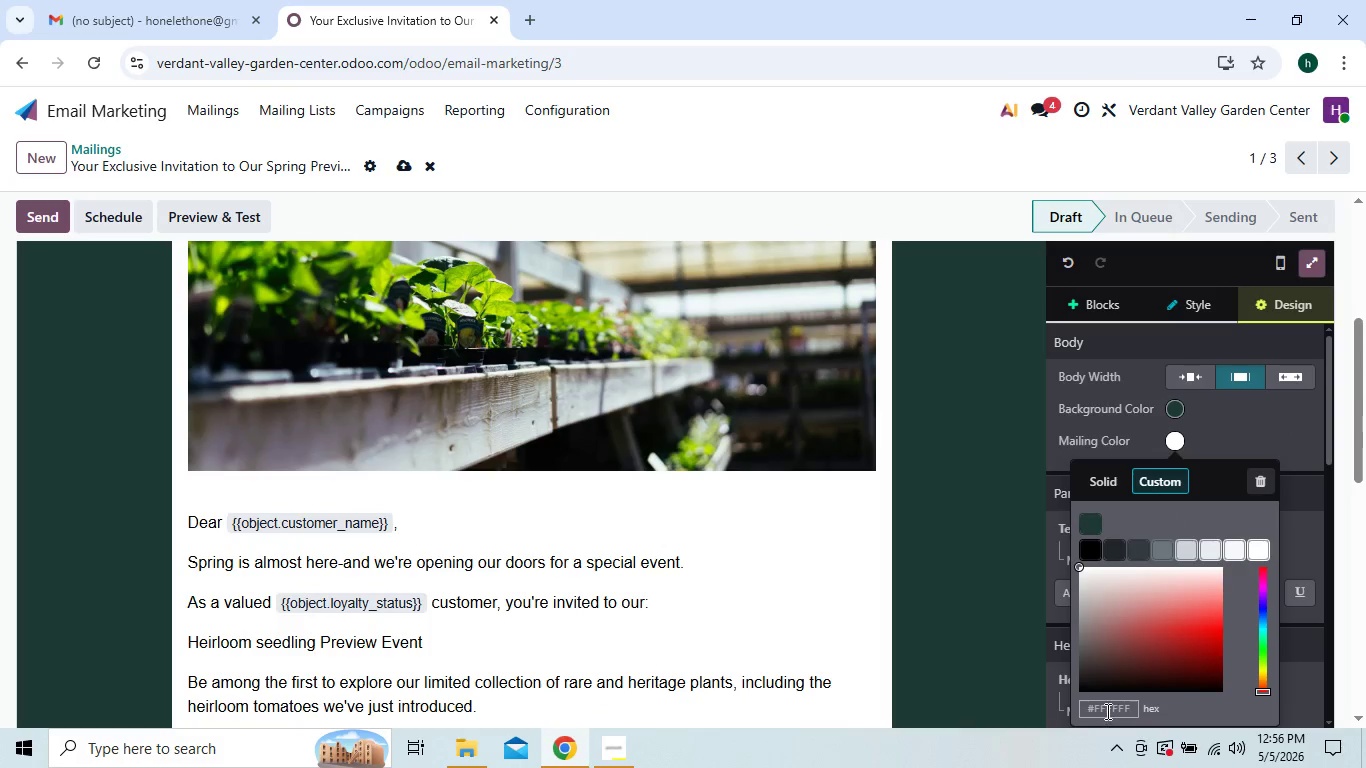 
left_click([1106, 712])
 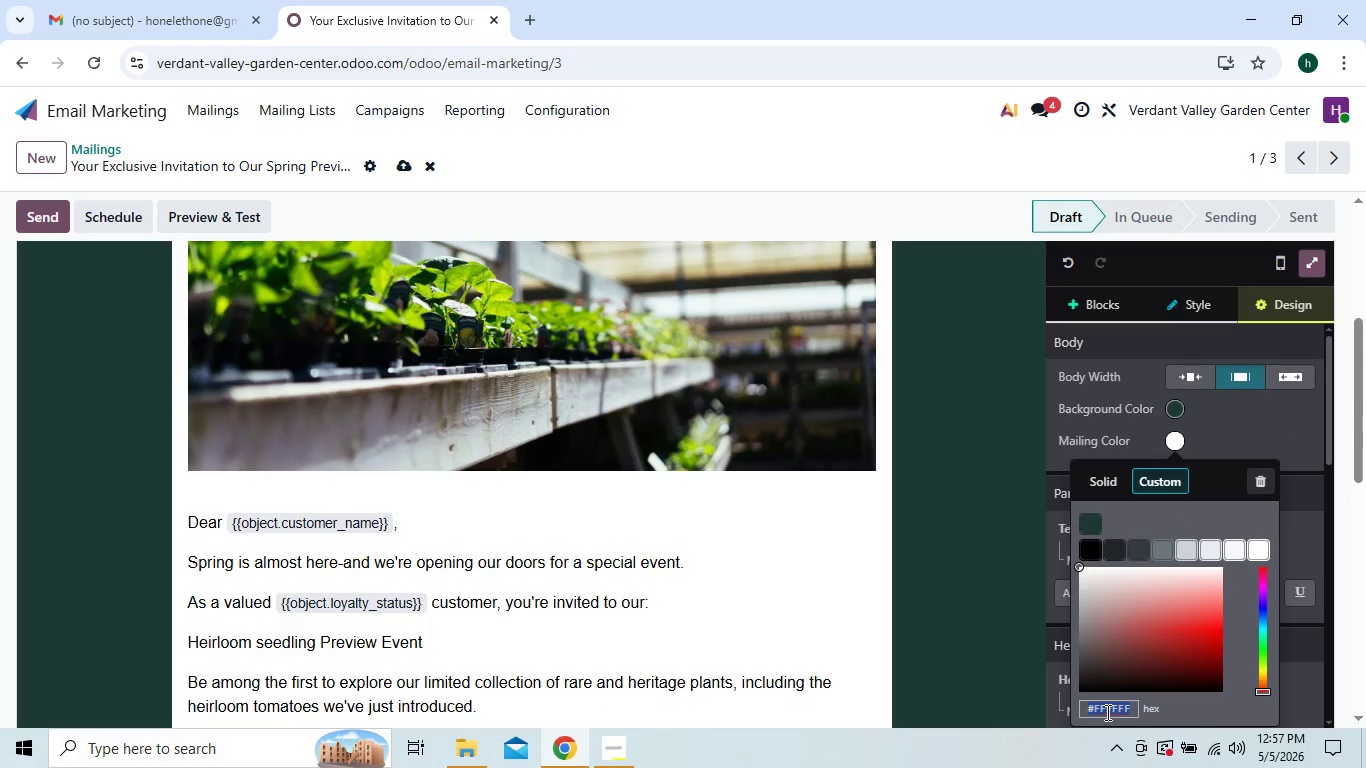 
key(Control+V)
 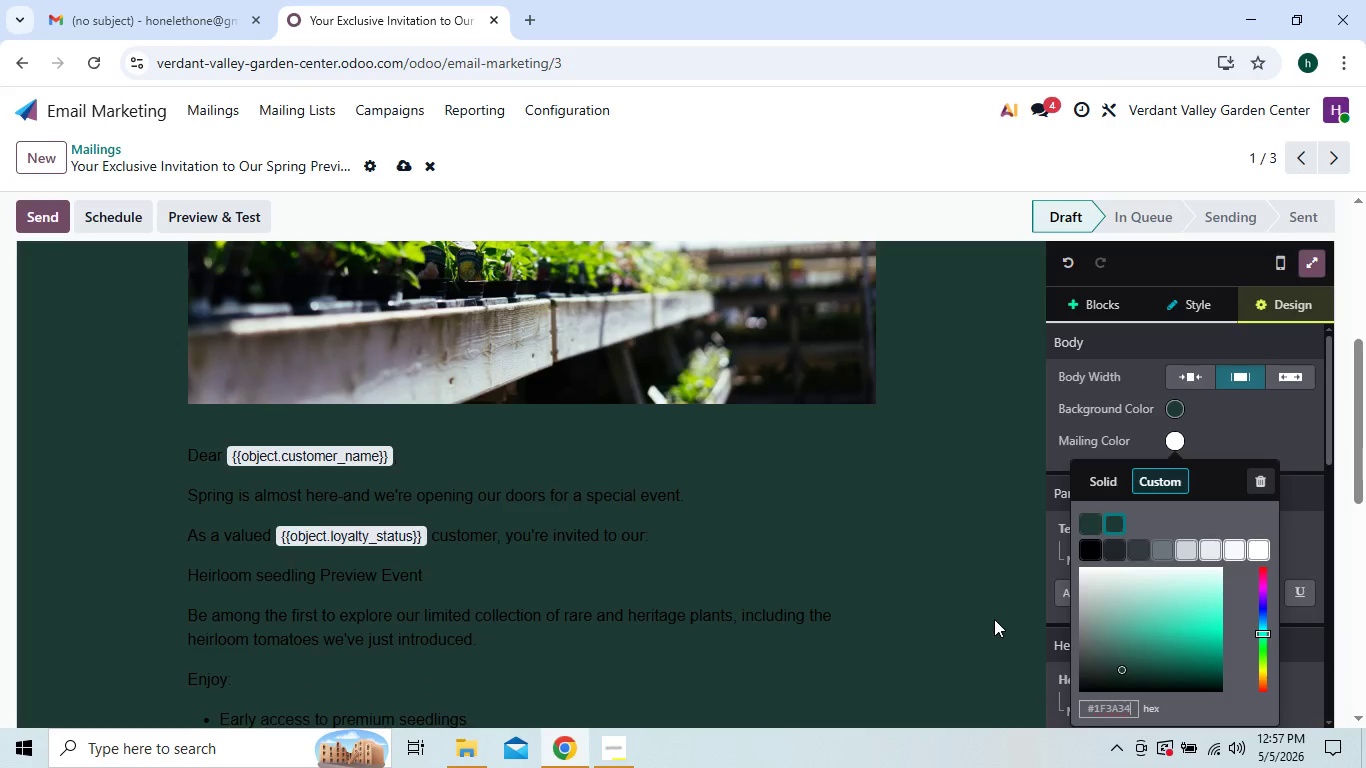 
wait(14.66)
 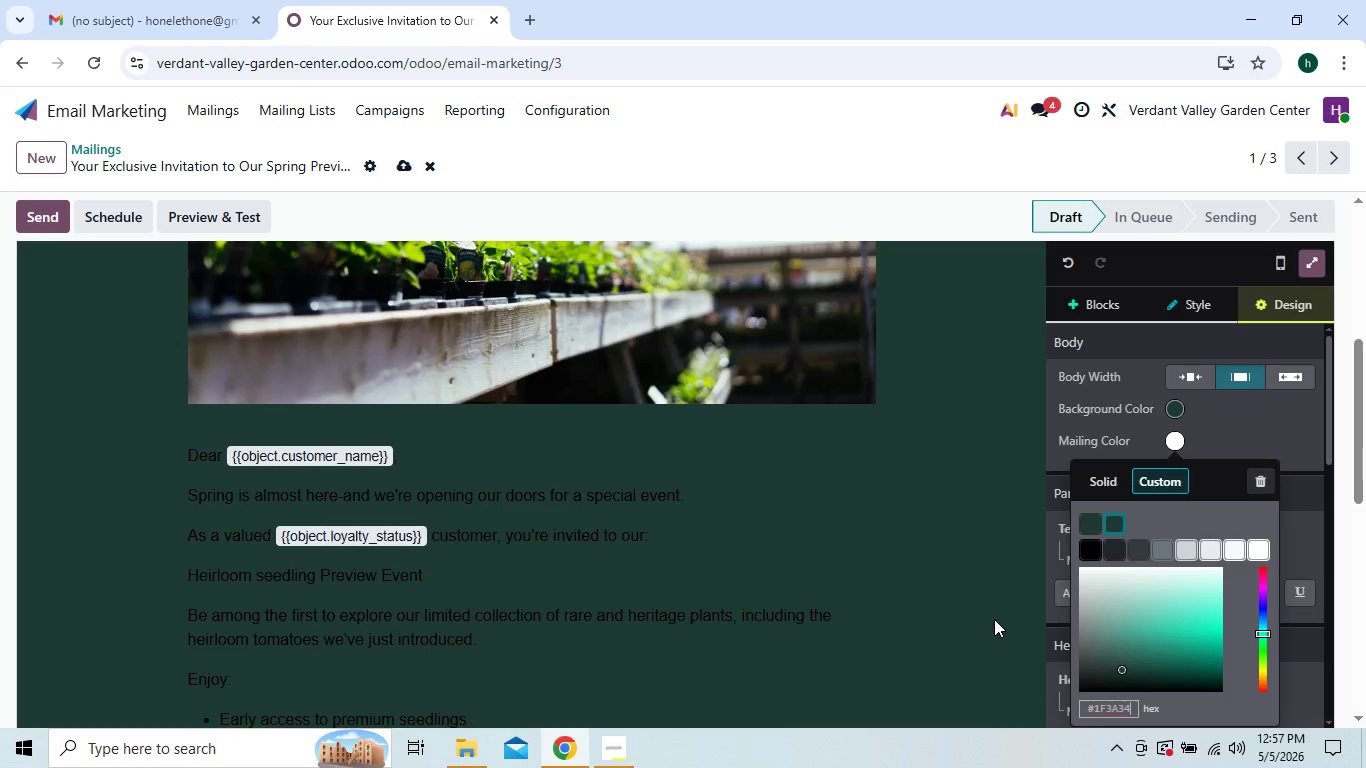 
left_click_drag(start_coordinate=[191, 447], to_coordinate=[668, 296])
 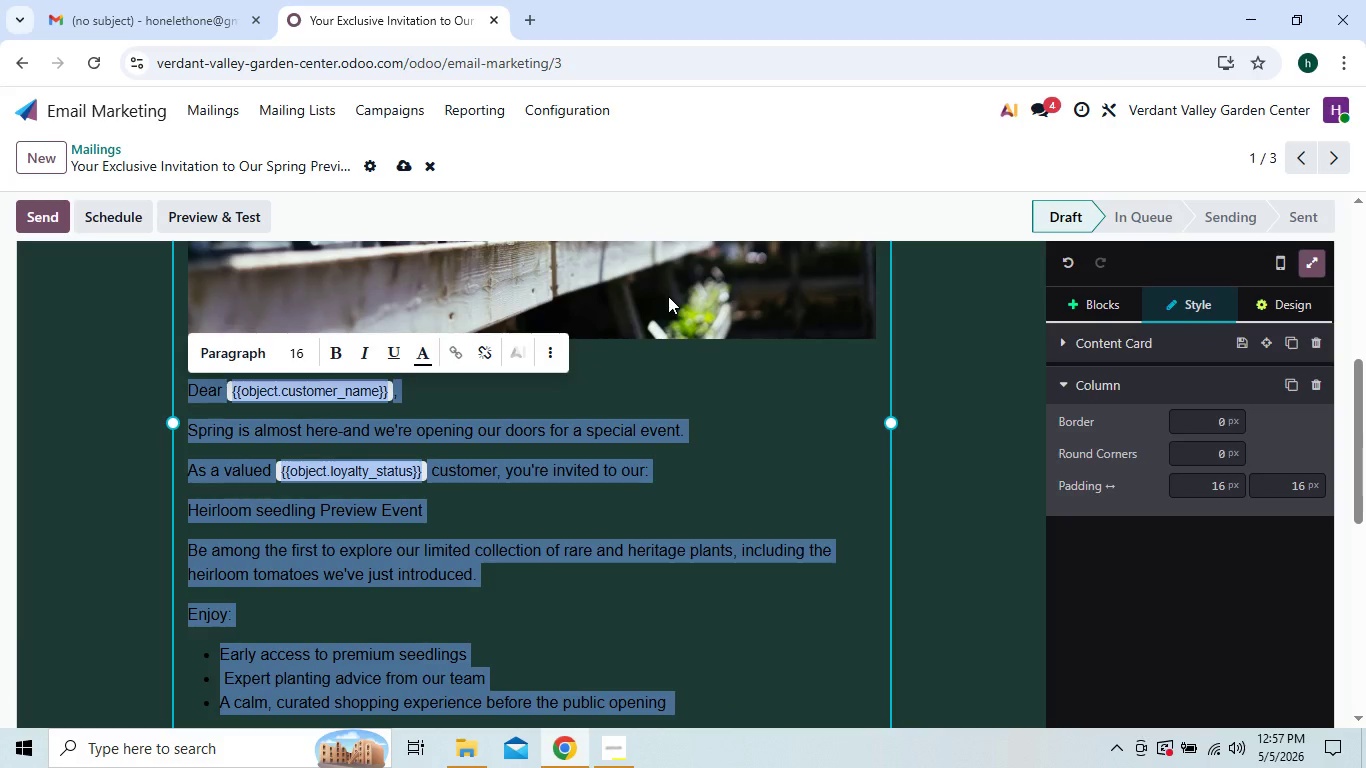 
wait(17.7)
 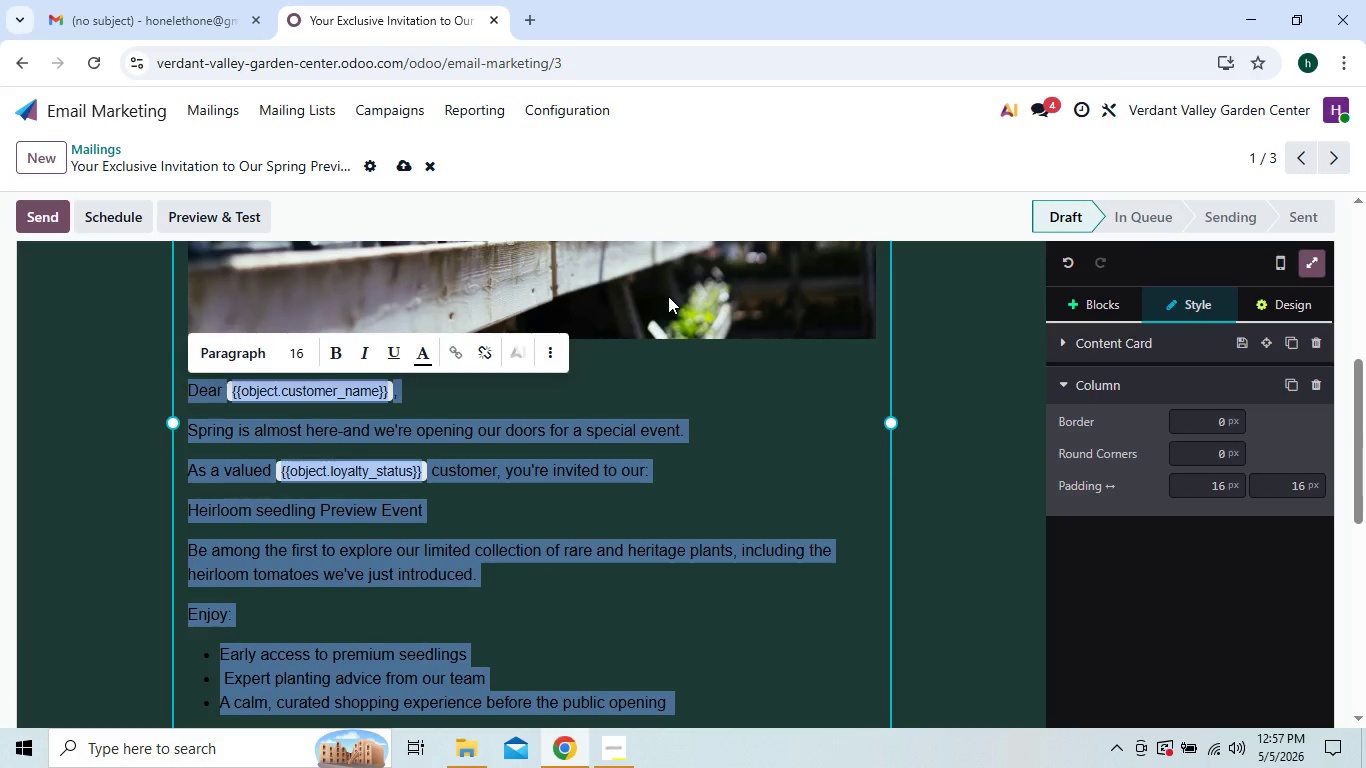 
left_click([426, 361])
 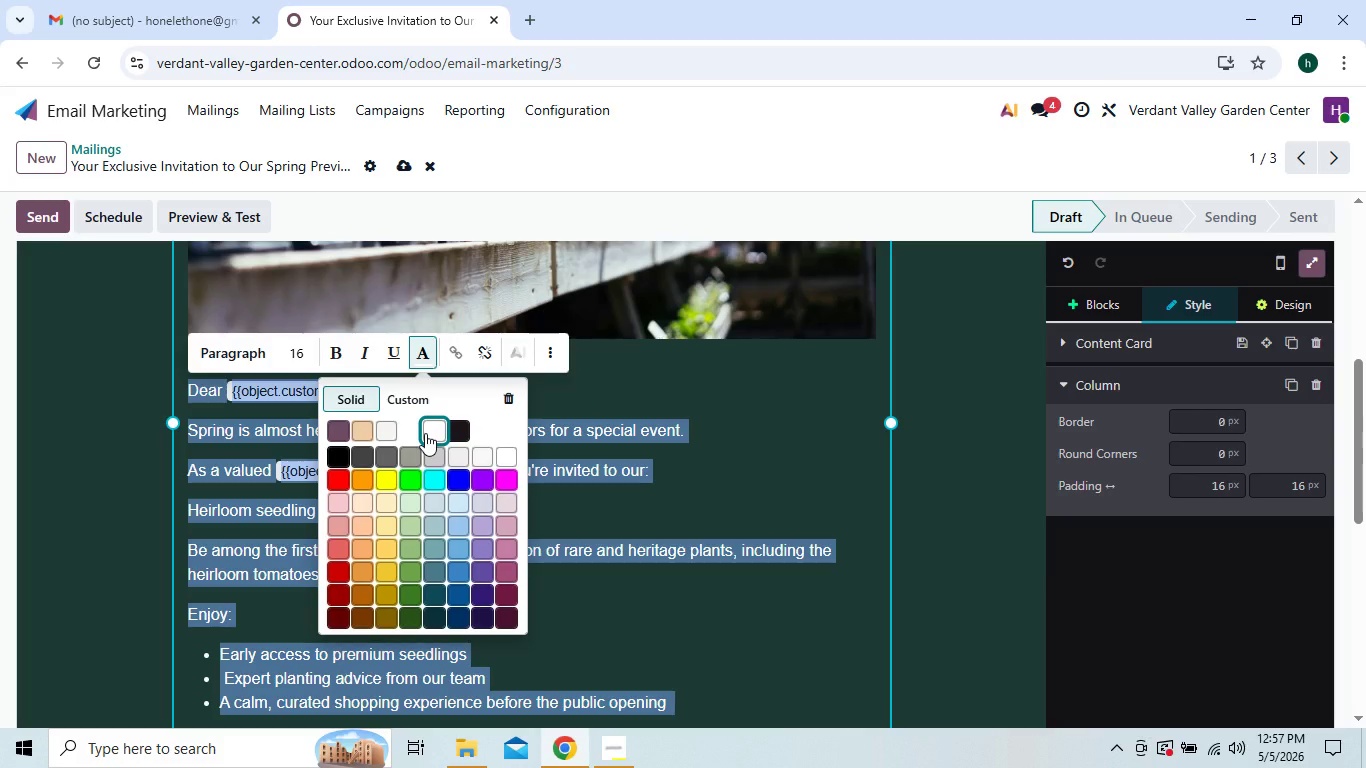 
left_click([406, 404])
 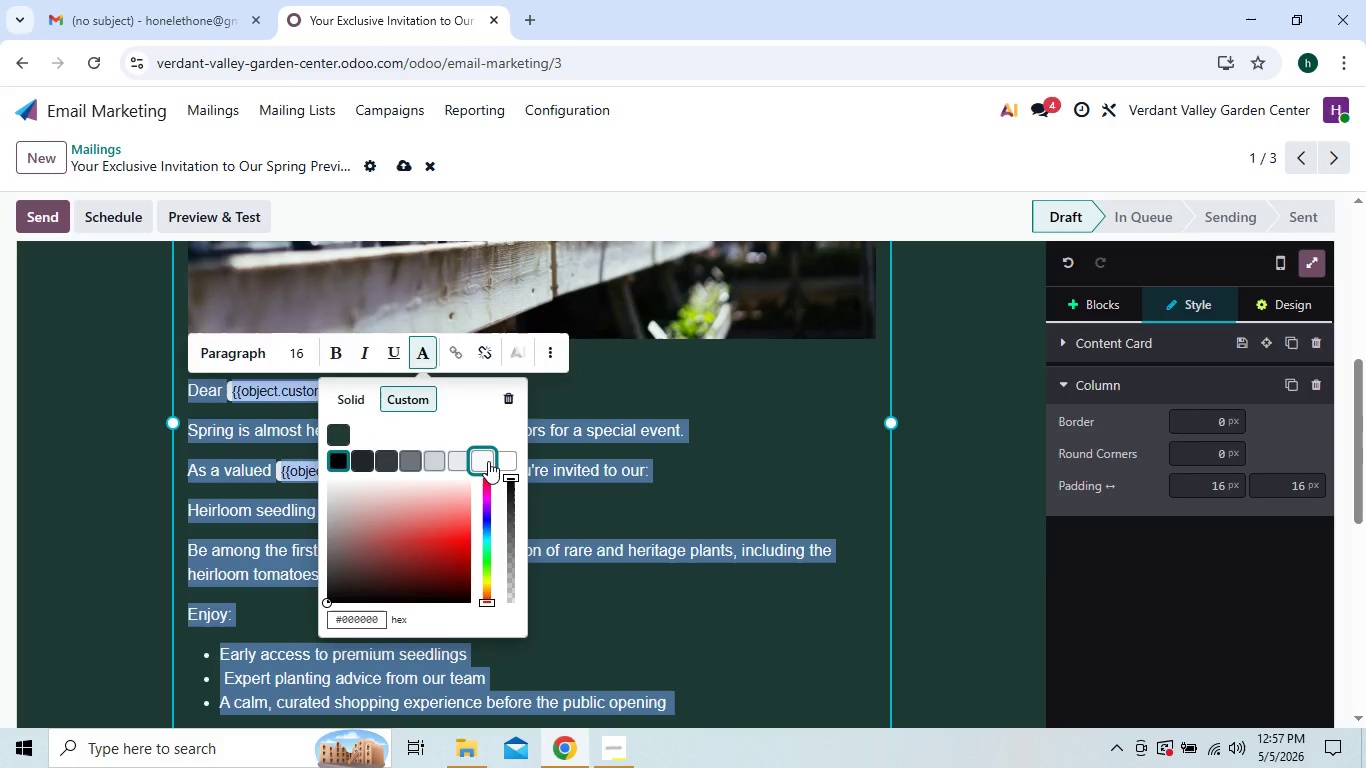 
left_click([488, 461])
 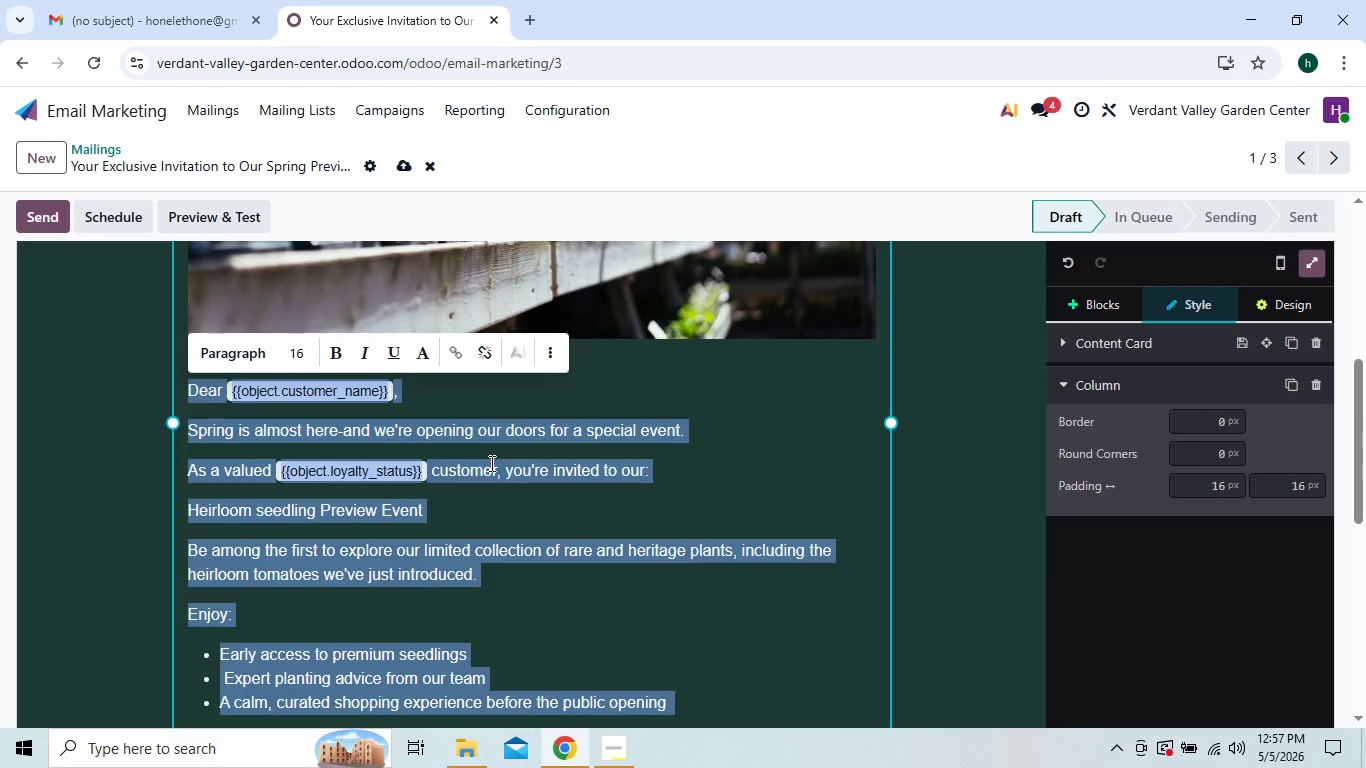 
left_click([529, 511])
 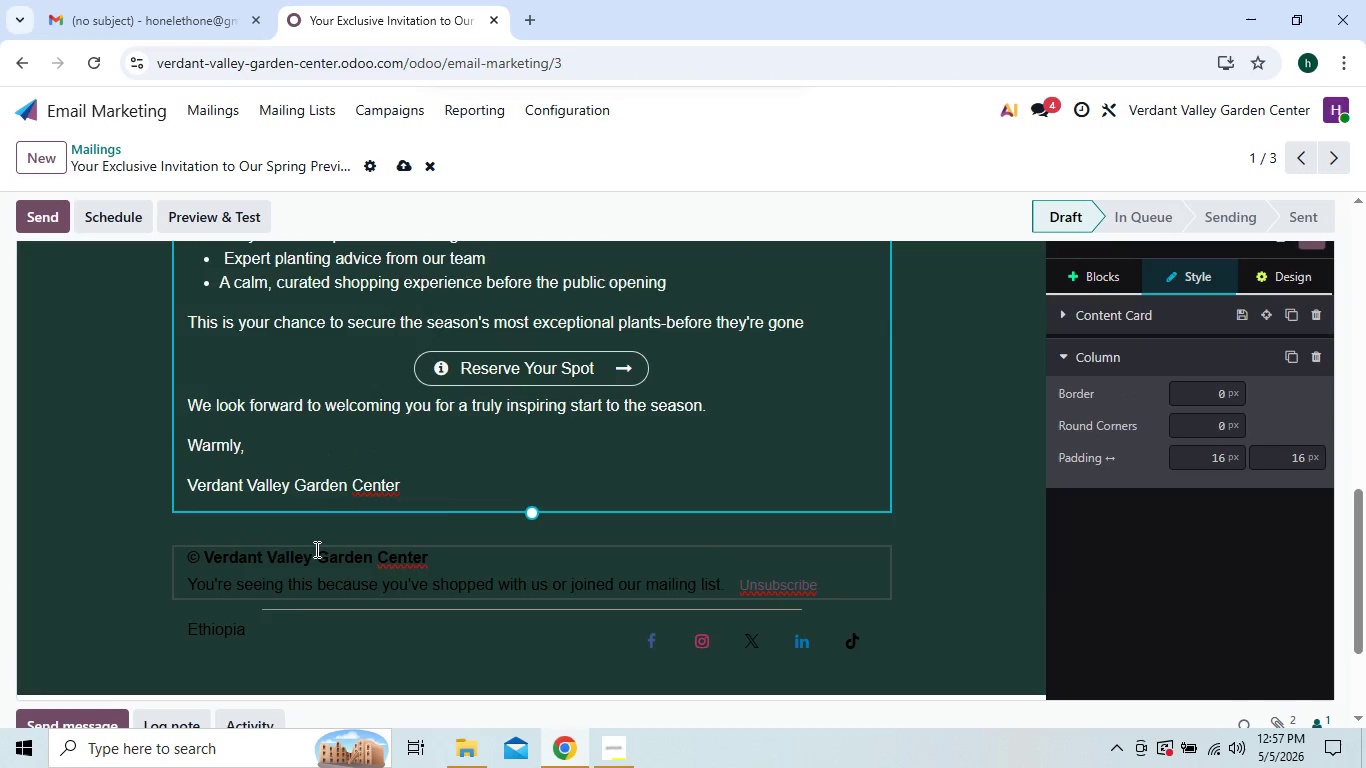 
wait(6.58)
 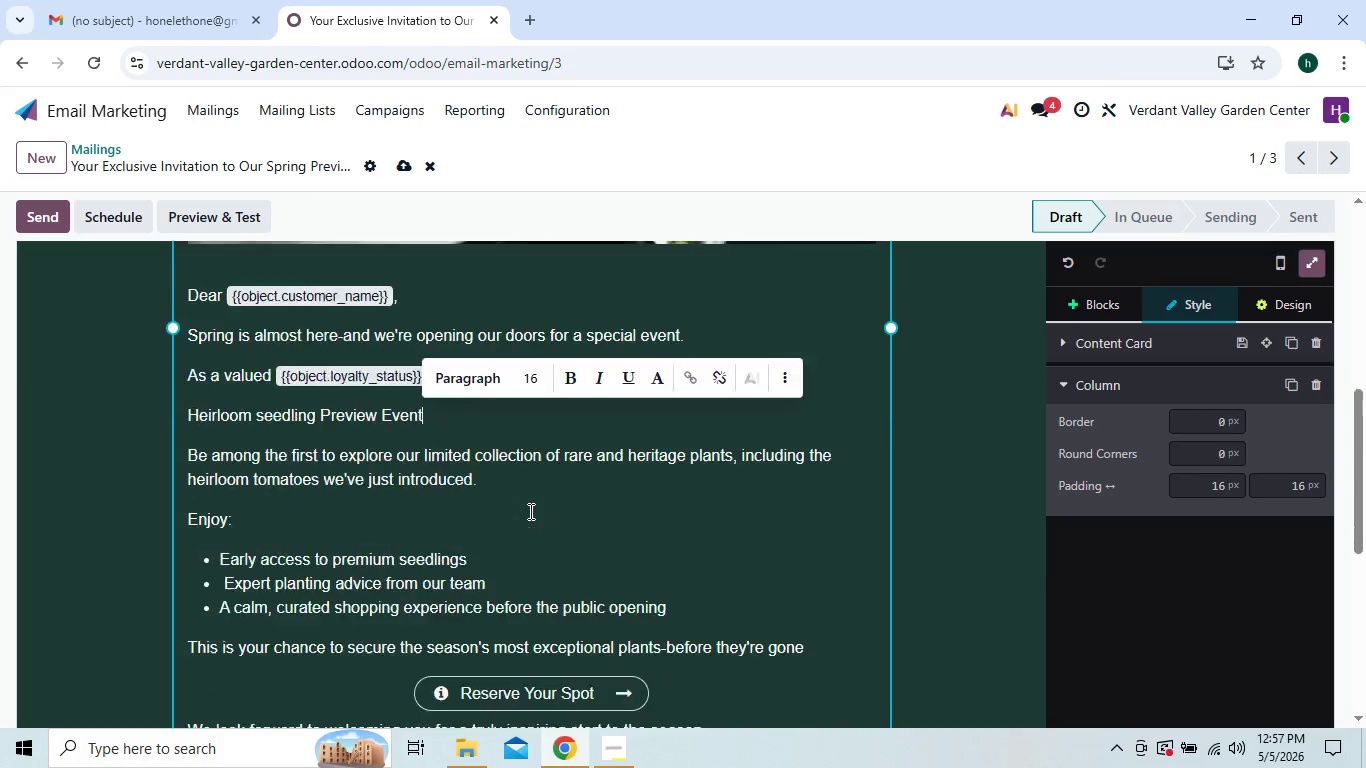 
left_click_drag(start_coordinate=[191, 553], to_coordinate=[841, 579])
 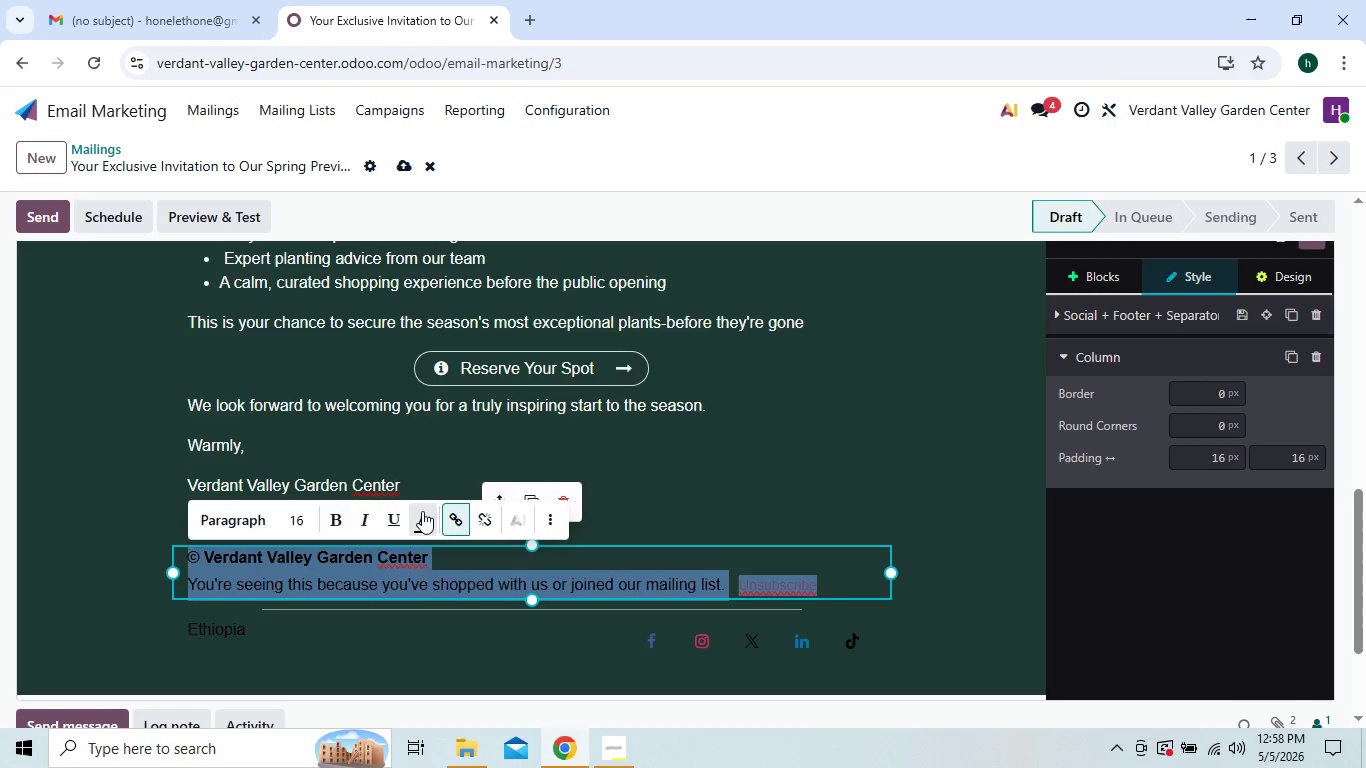 
left_click([415, 517])
 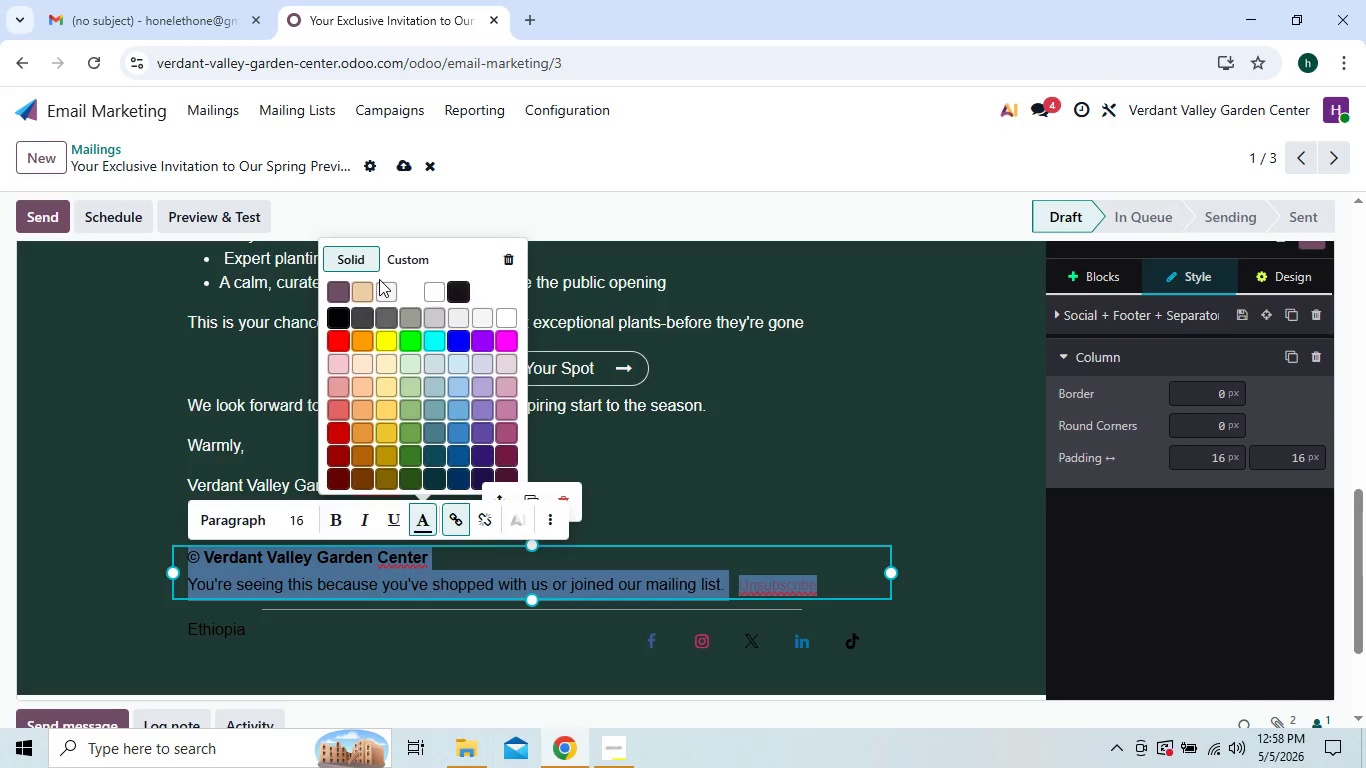 
left_click([382, 283])
 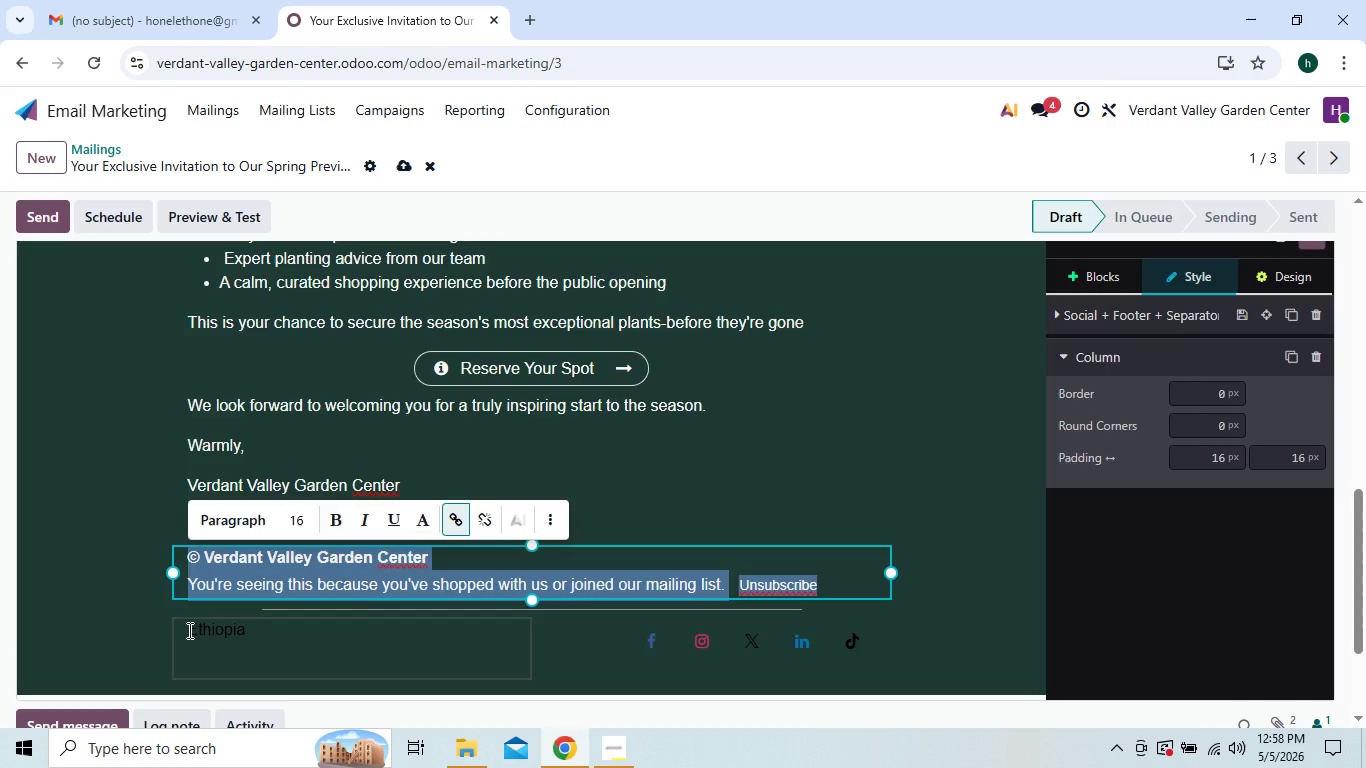 
left_click_drag(start_coordinate=[183, 630], to_coordinate=[279, 628])
 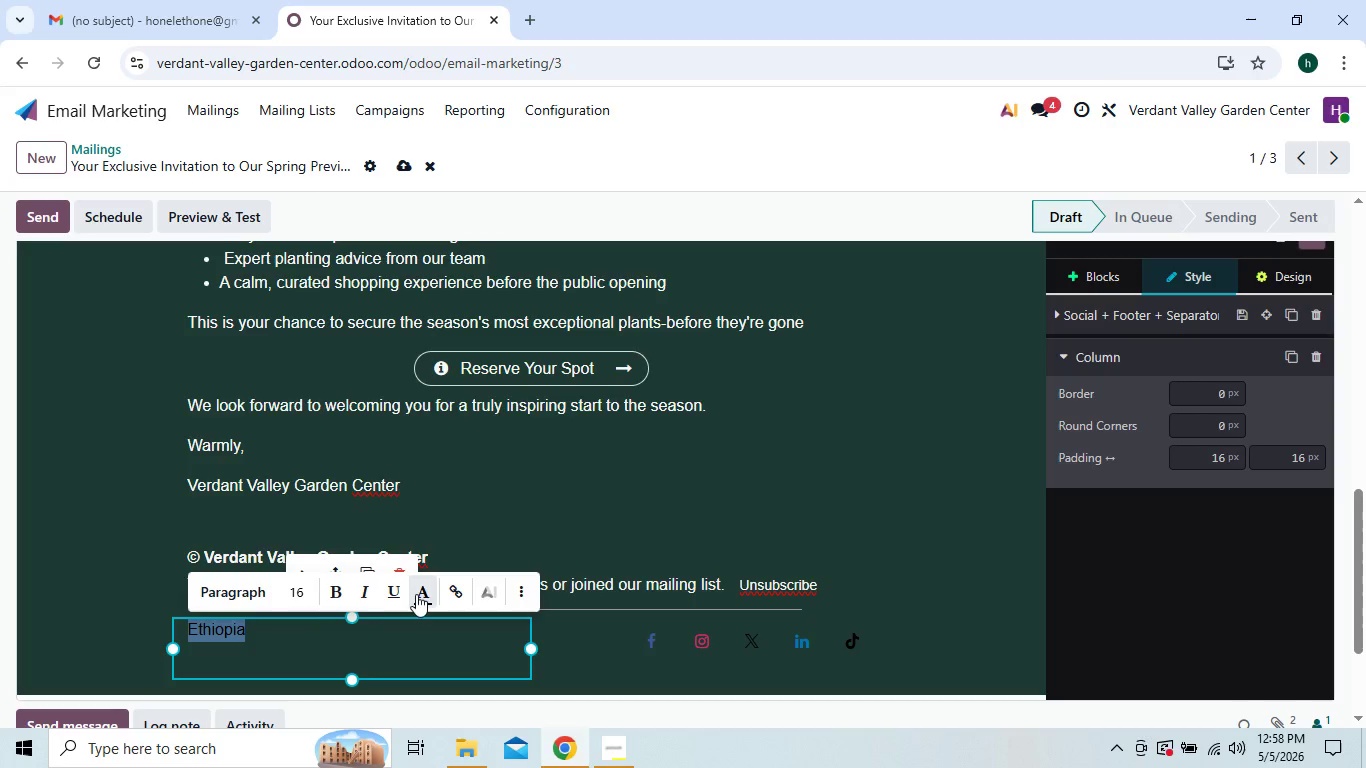 
left_click([418, 596])
 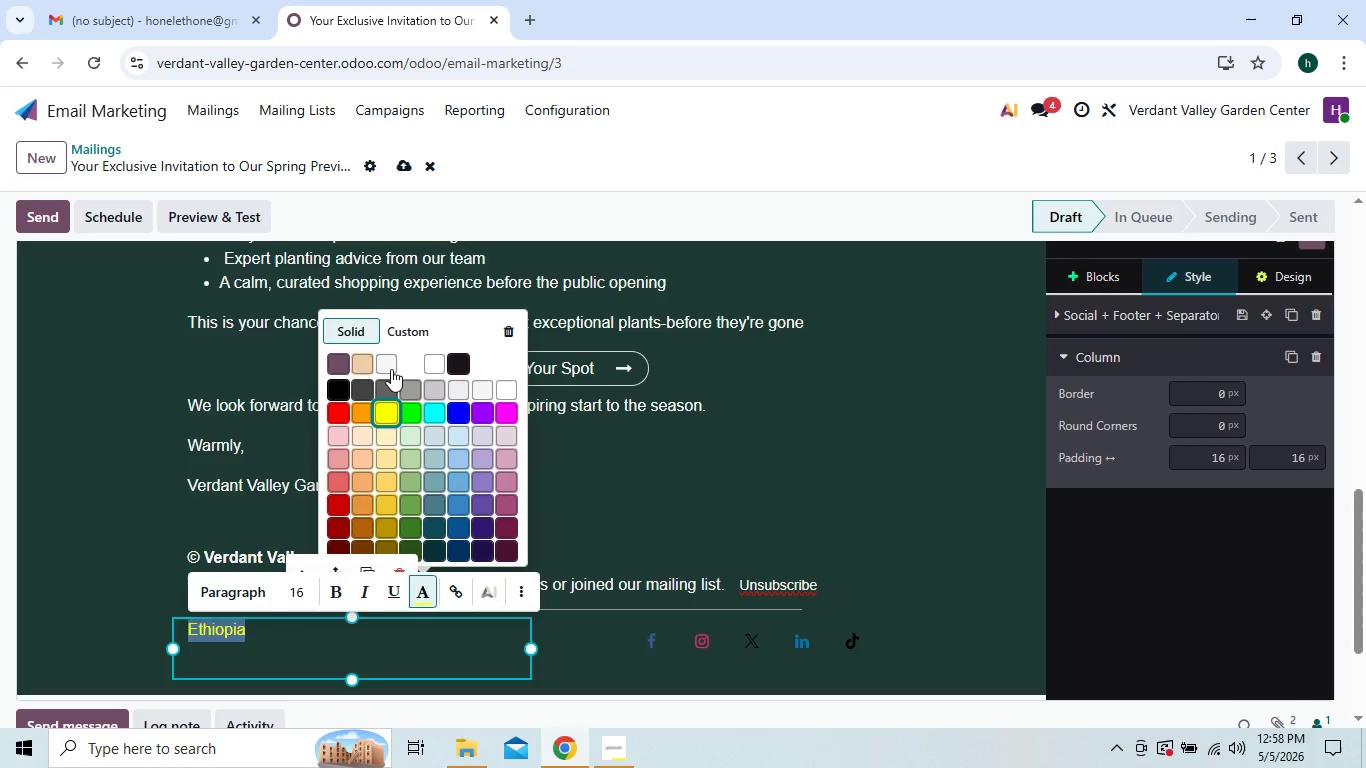 
left_click([391, 368])
 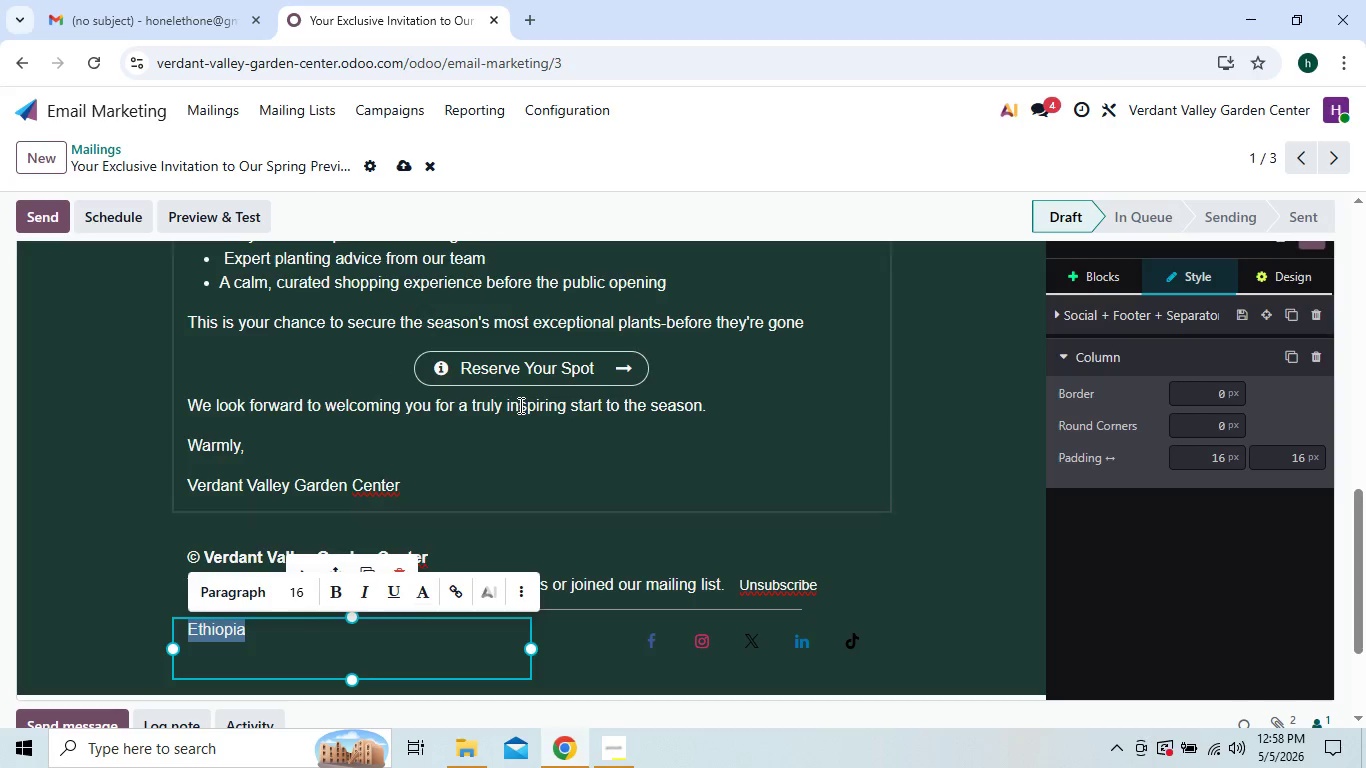 
left_click([519, 405])
 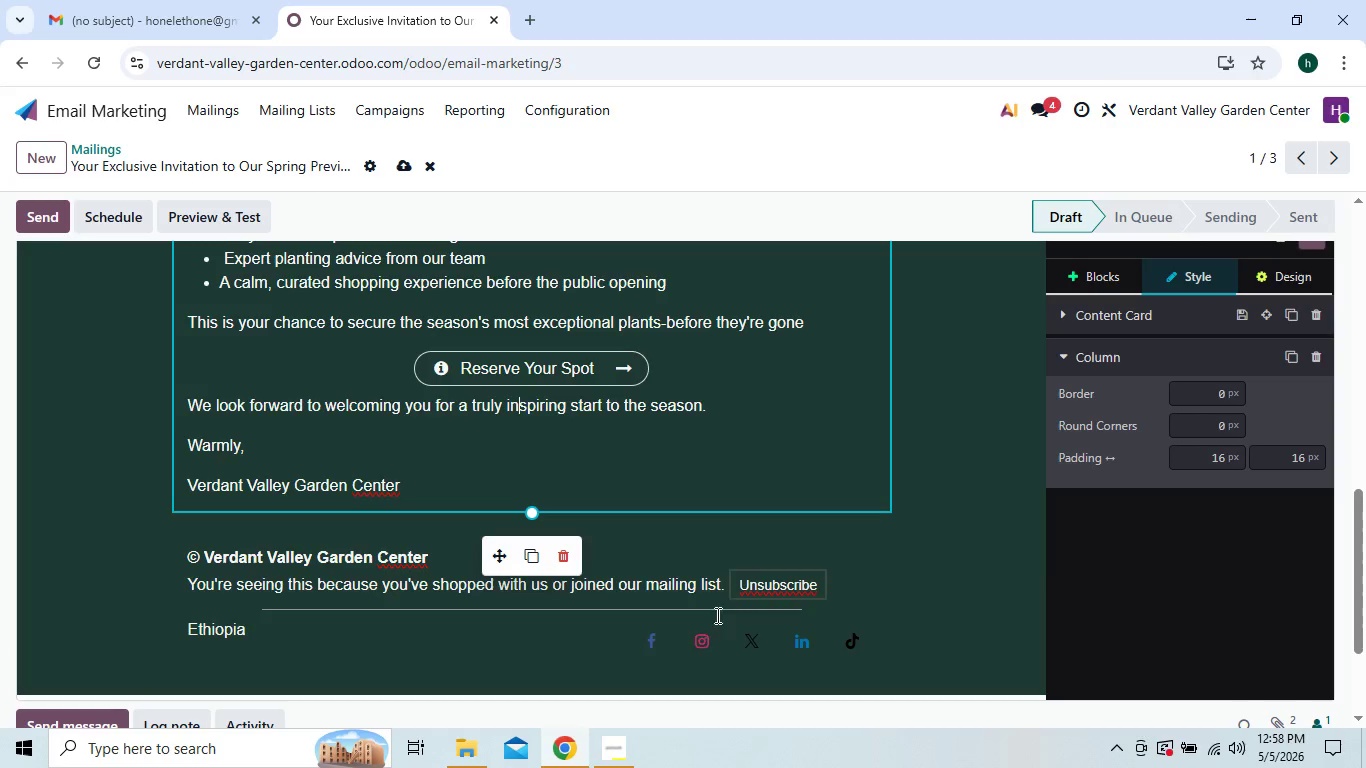 
left_click([654, 636])
 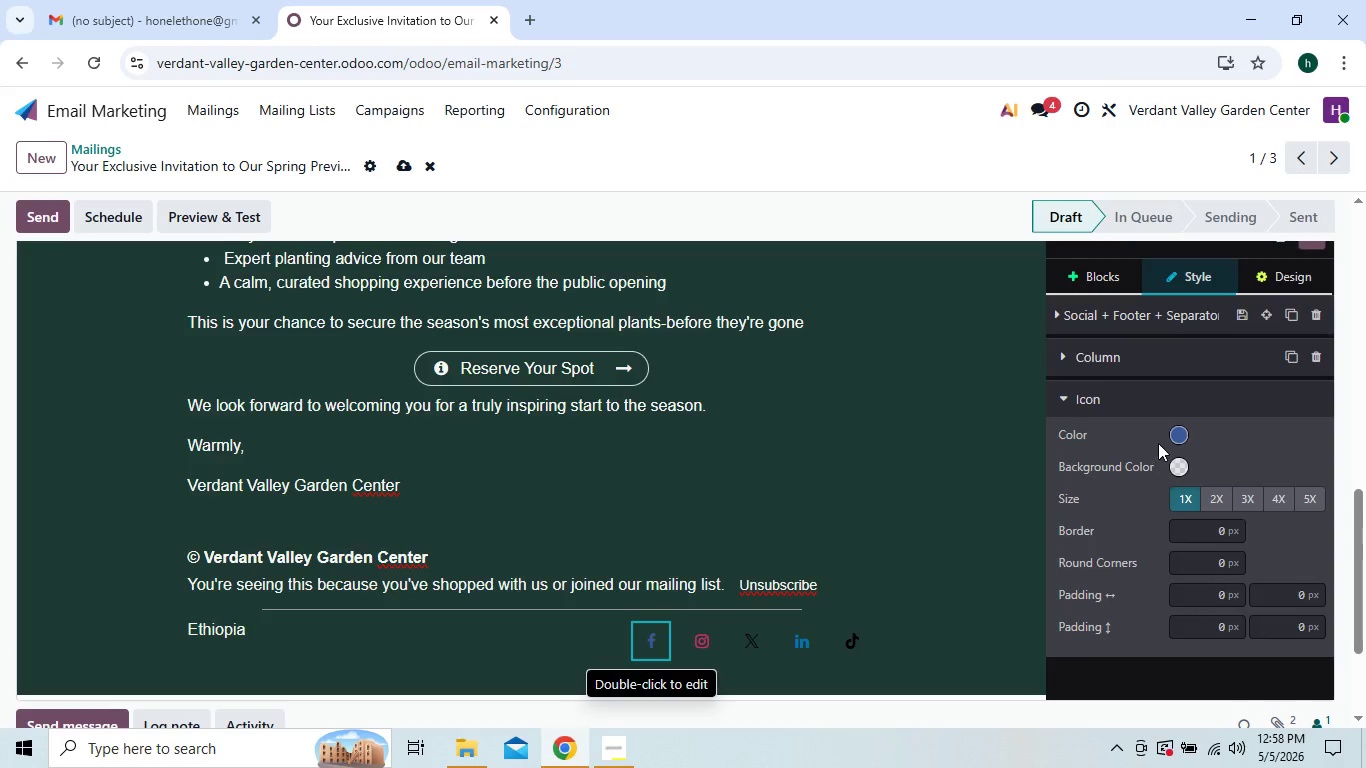 
left_click([1178, 435])
 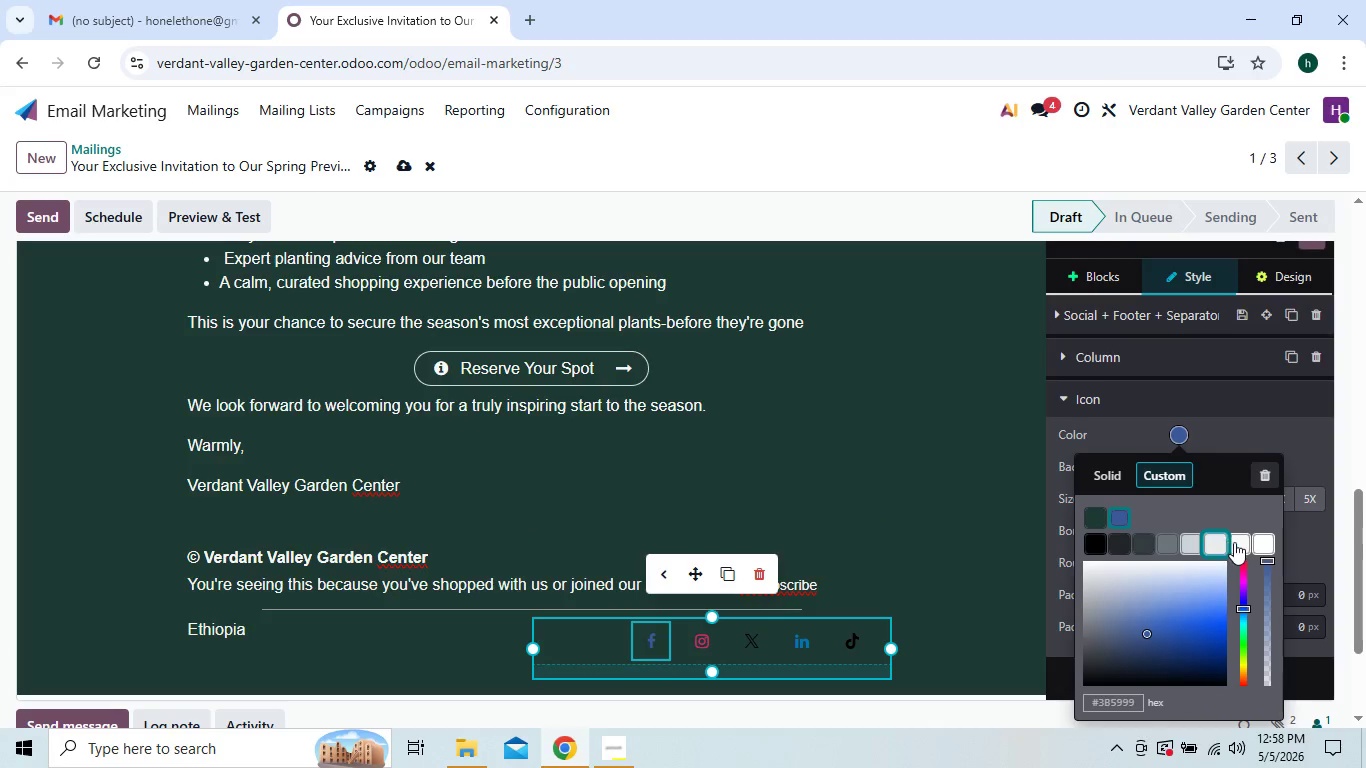 
left_click([1239, 542])
 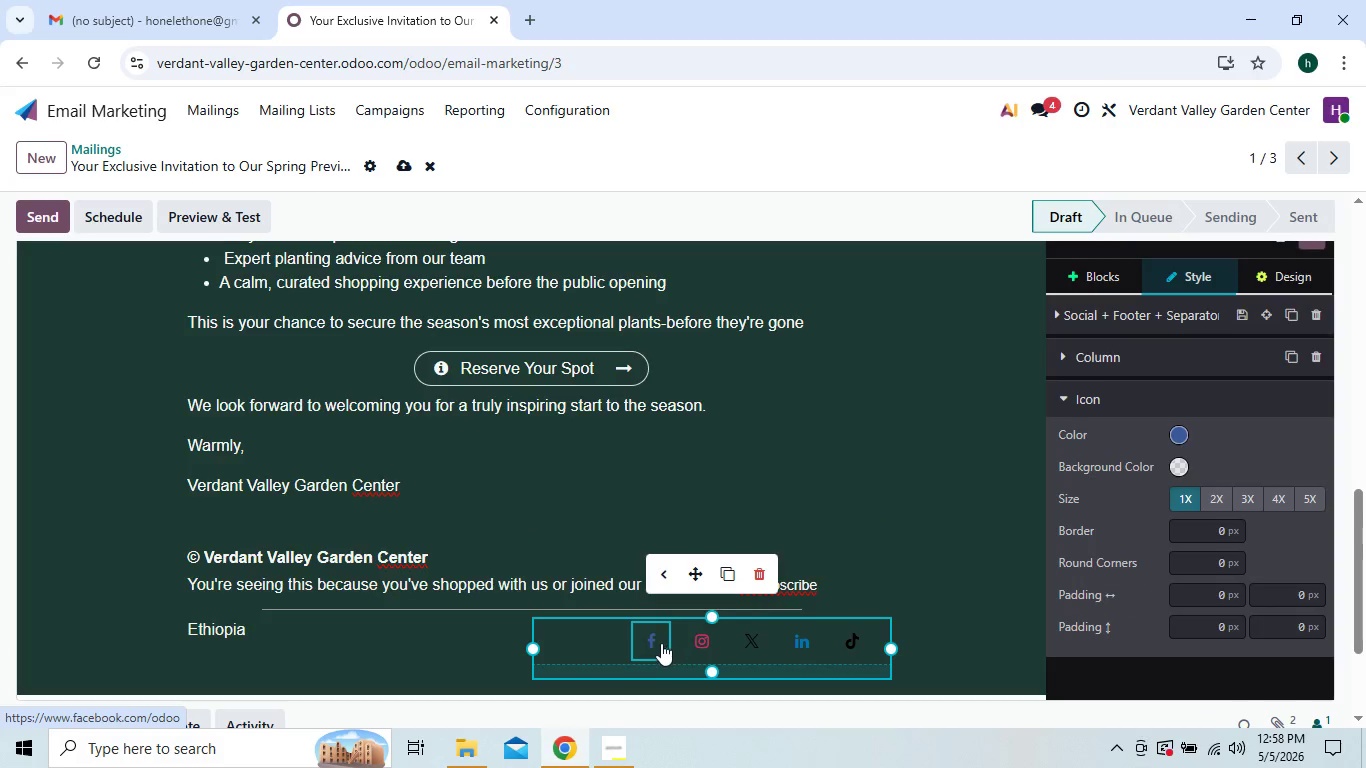 
left_click([654, 639])
 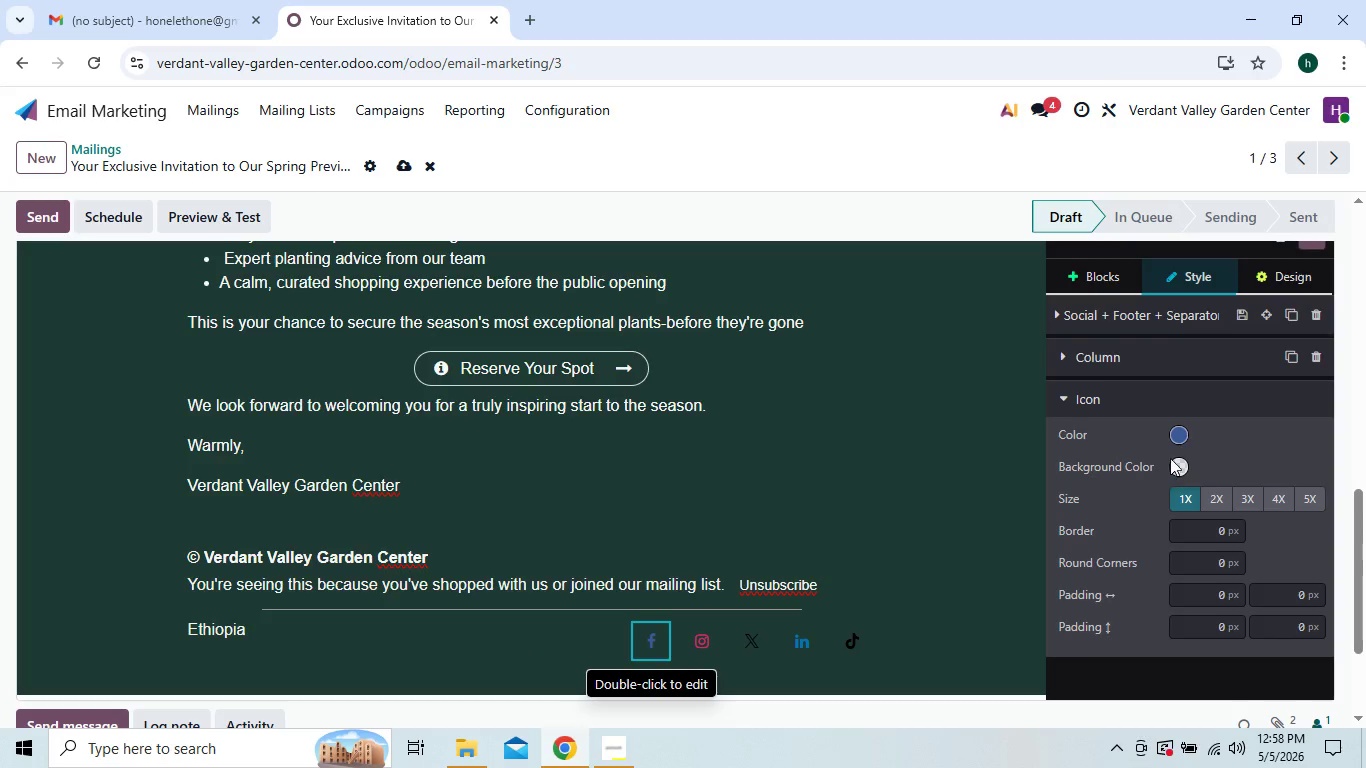 
left_click([1176, 432])
 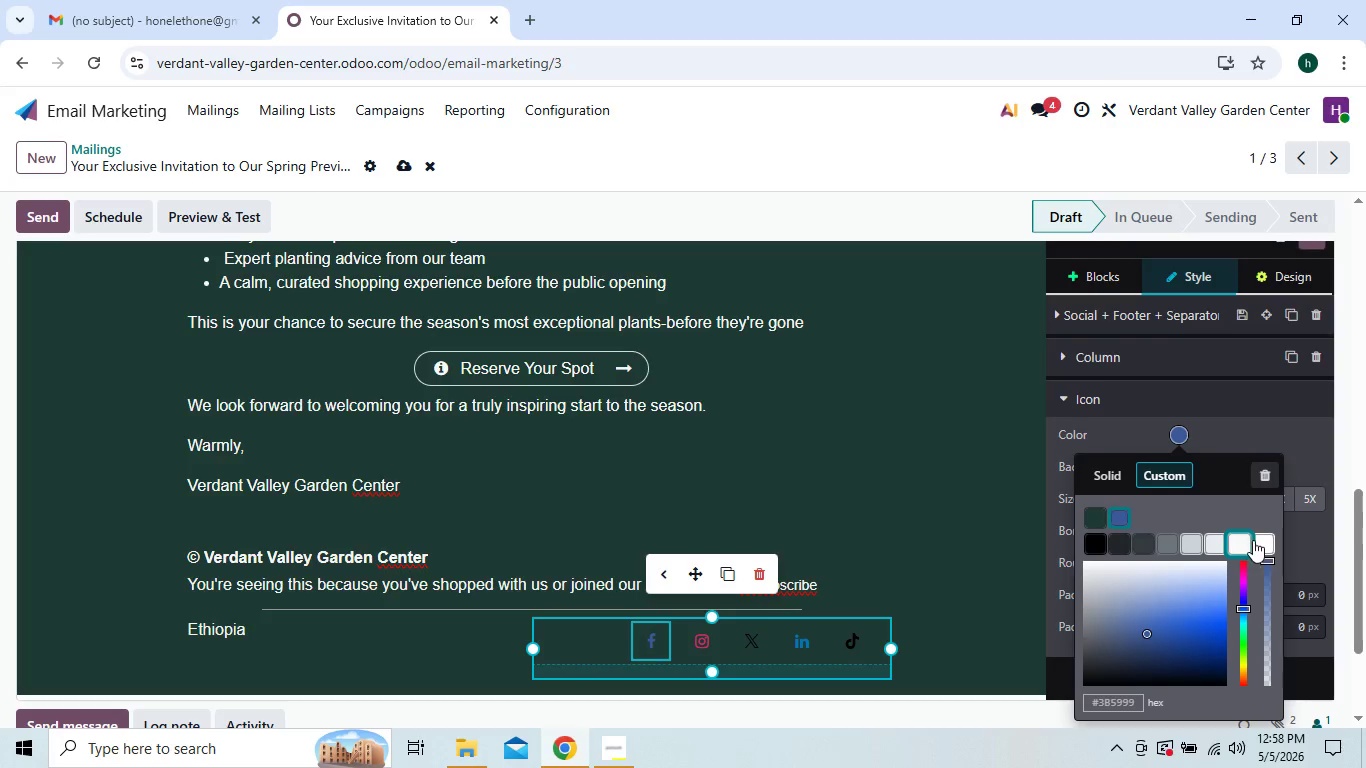 
left_click([1266, 542])
 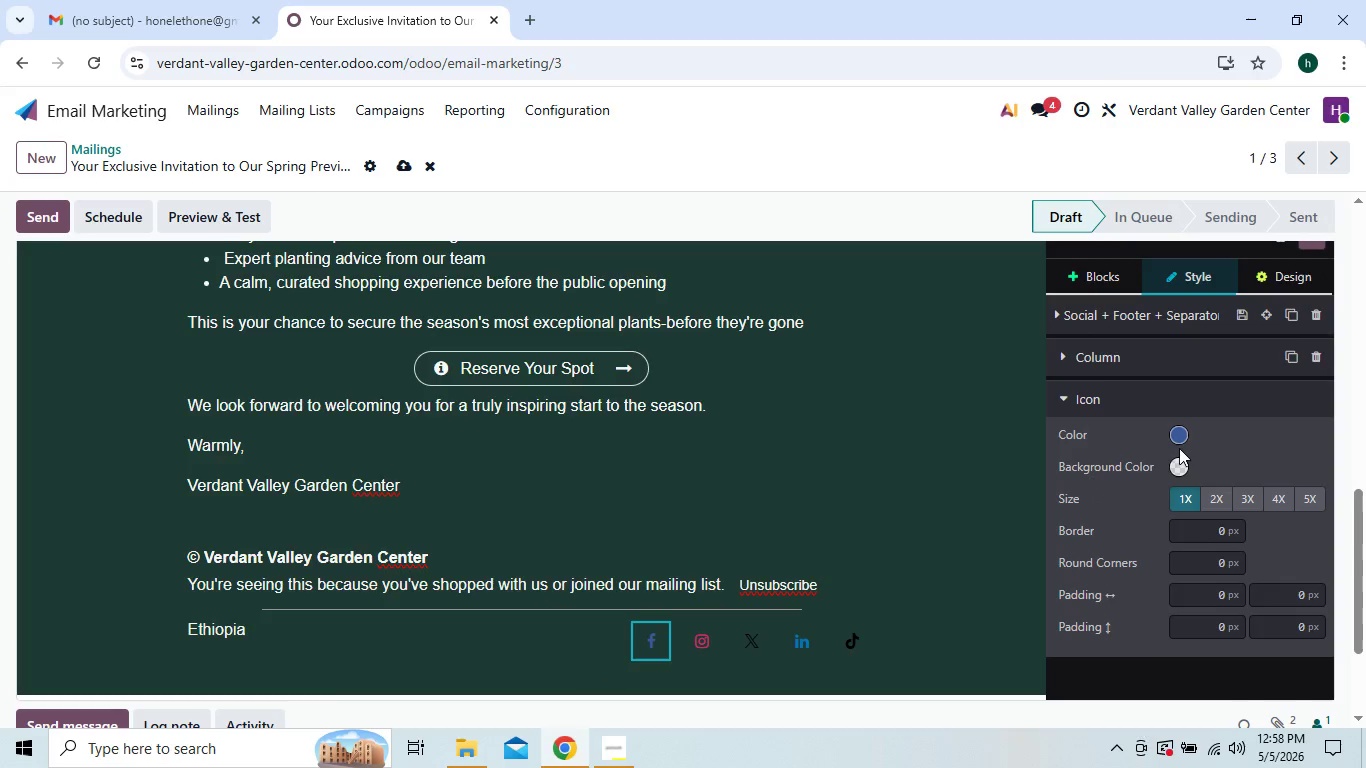 
left_click([1174, 435])
 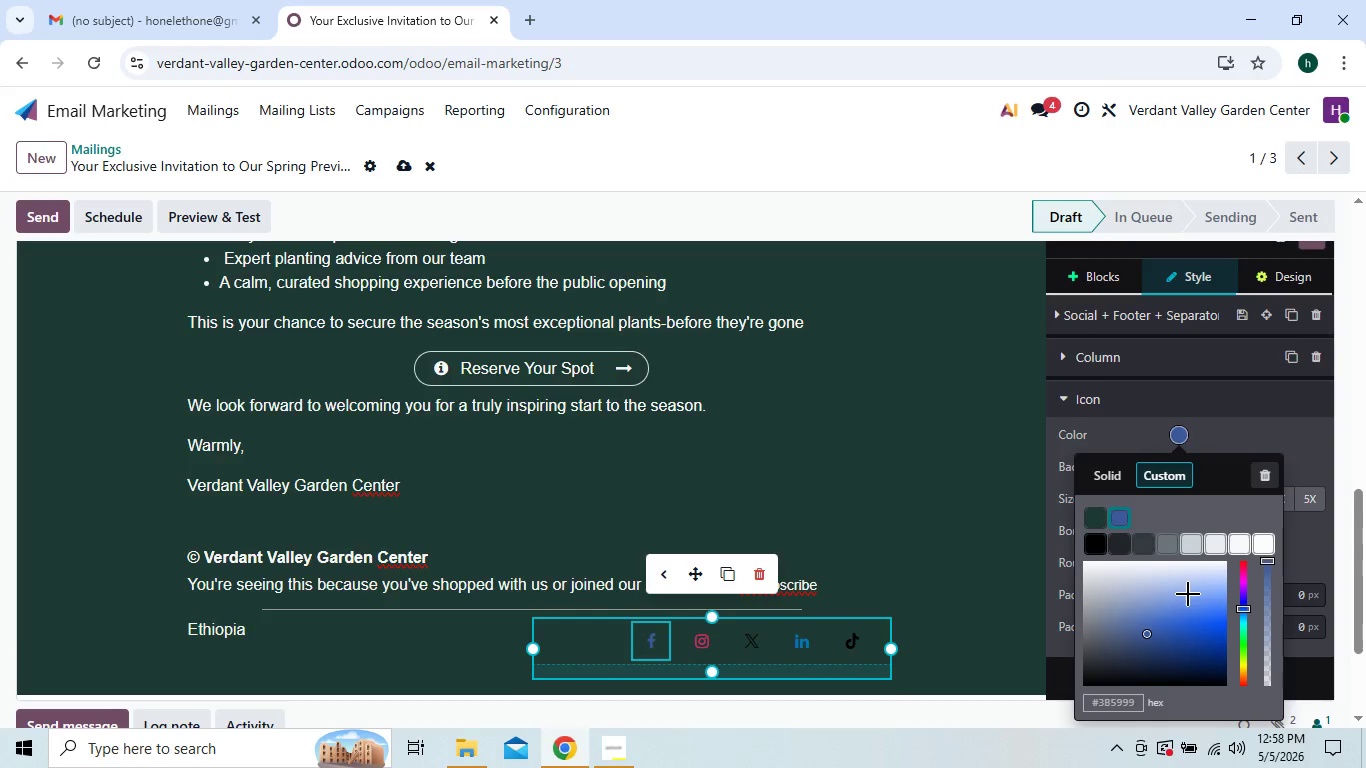 
left_click([1145, 574])
 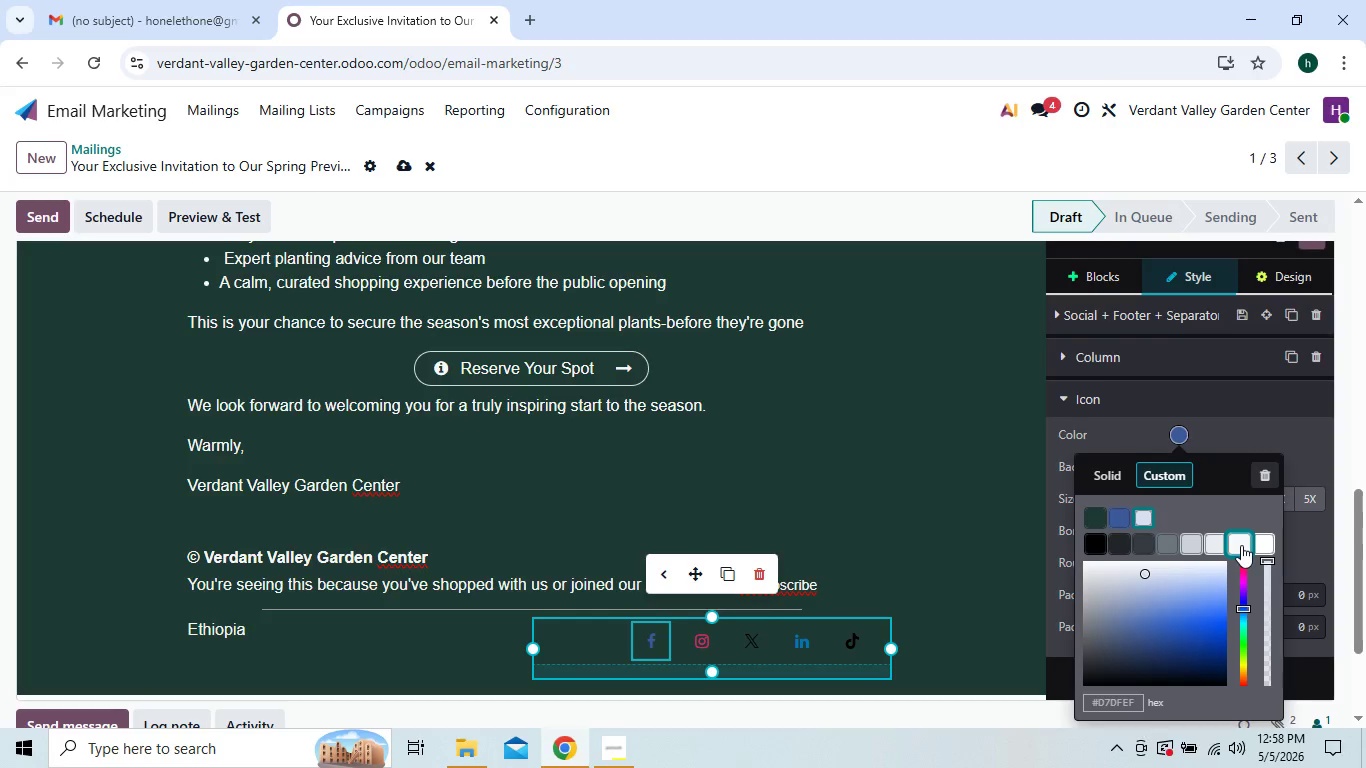 
left_click([1140, 518])
 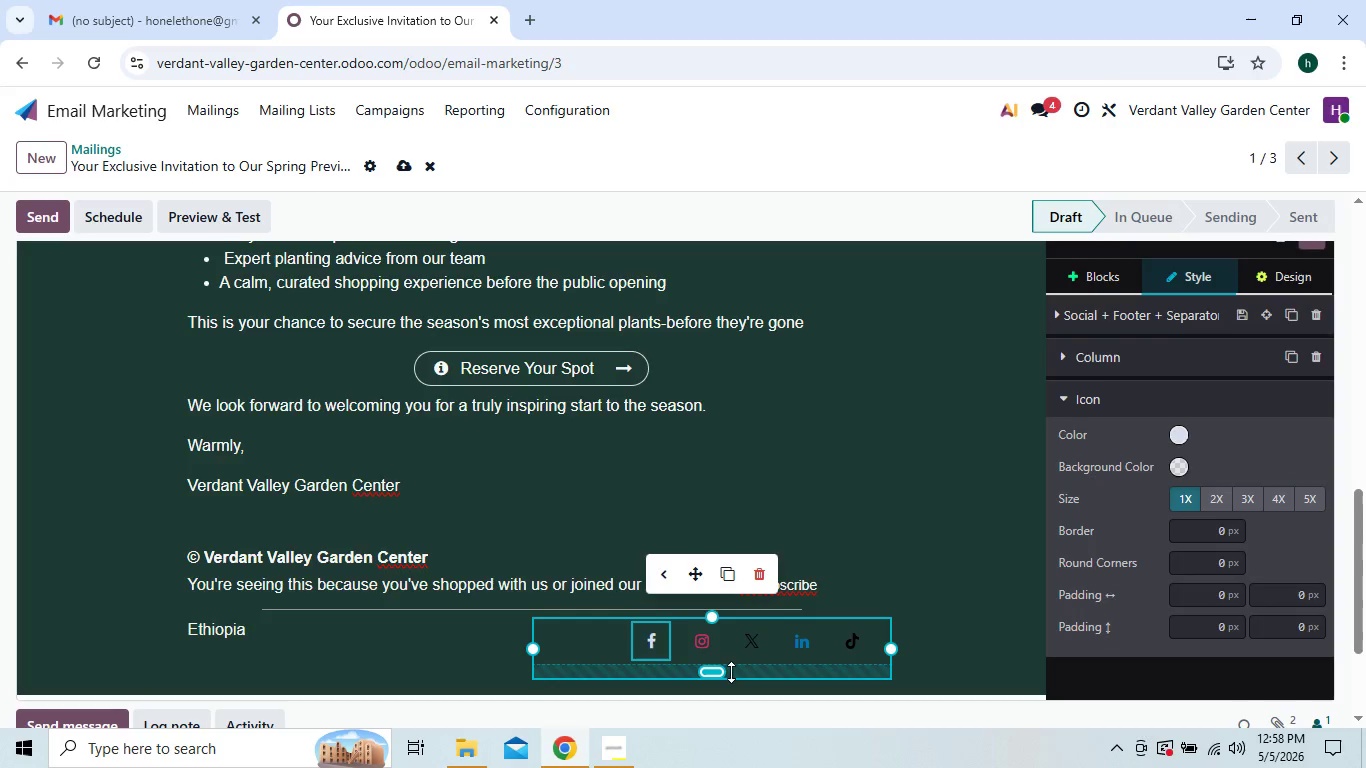 
left_click([703, 642])
 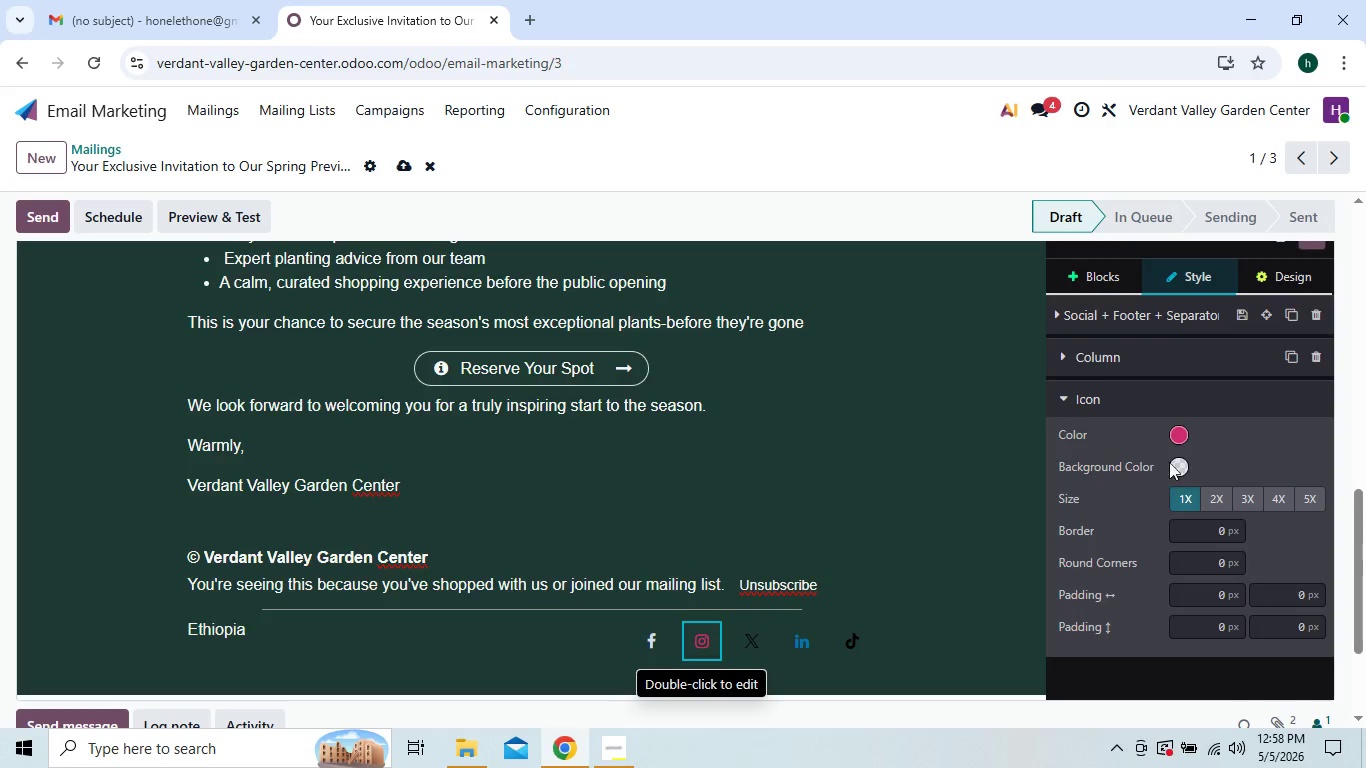 
left_click([1182, 431])
 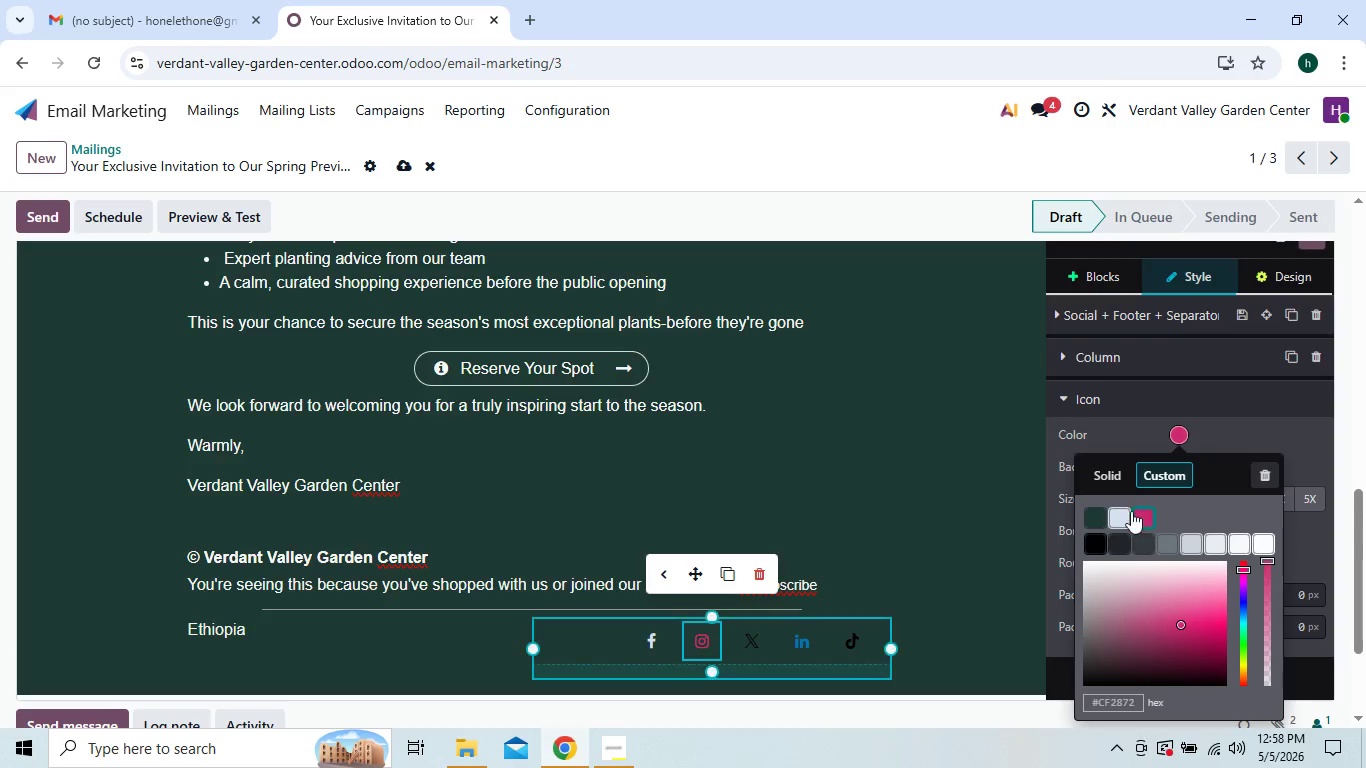 
left_click([1124, 520])
 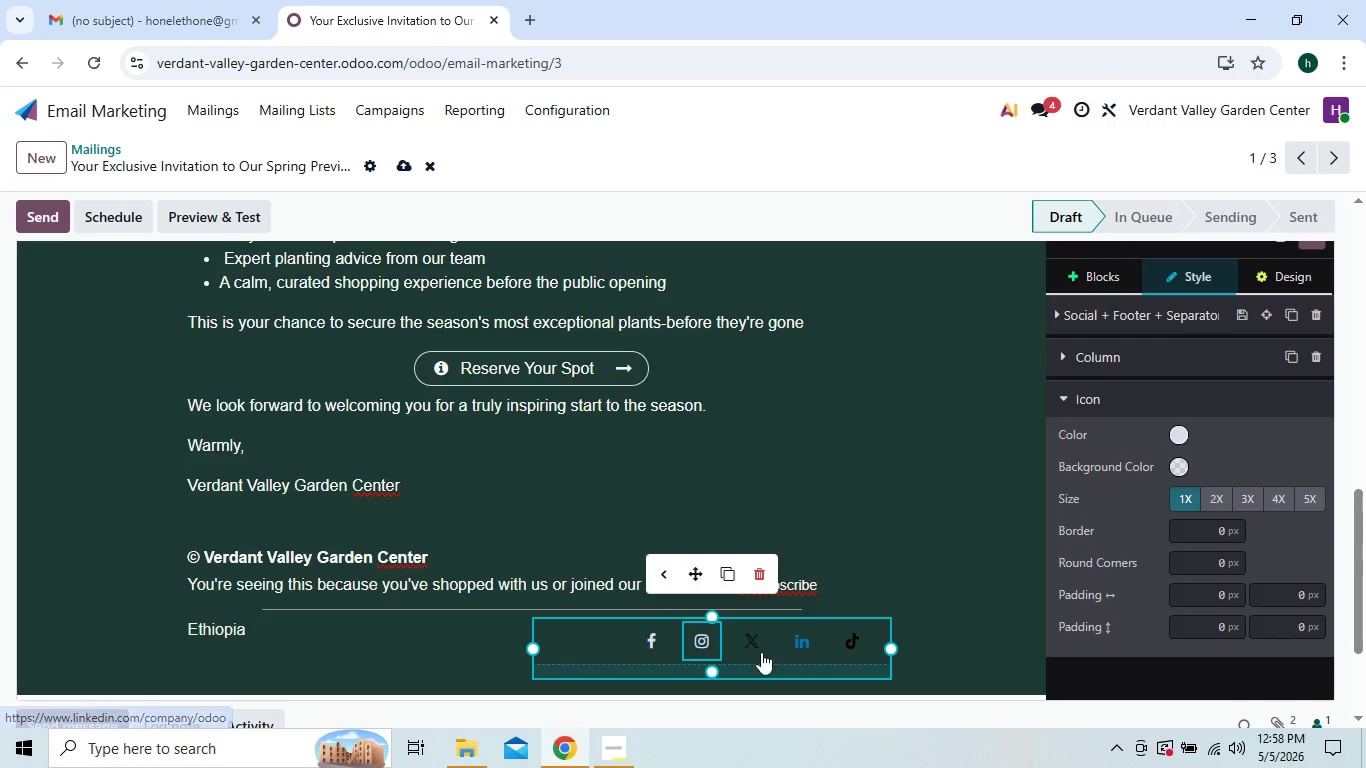 
left_click([748, 649])
 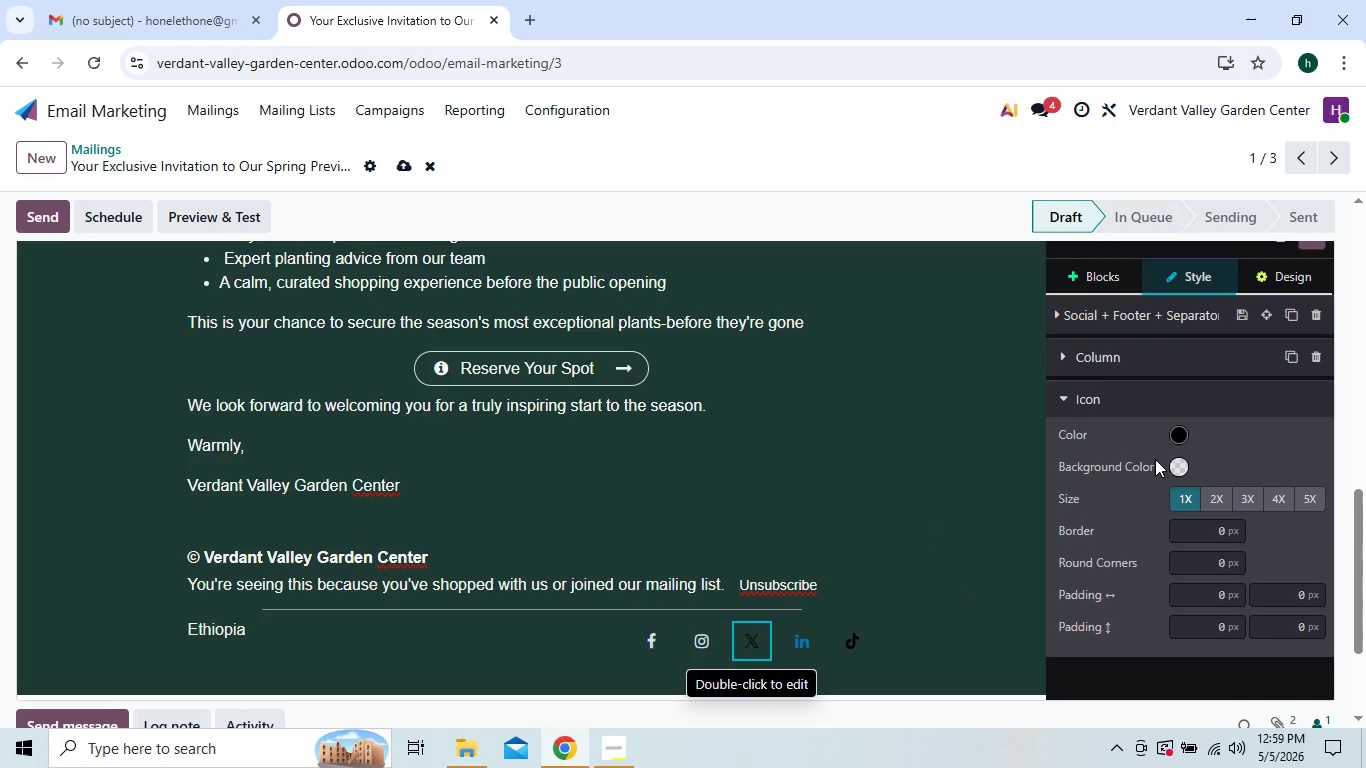 
left_click([1178, 433])
 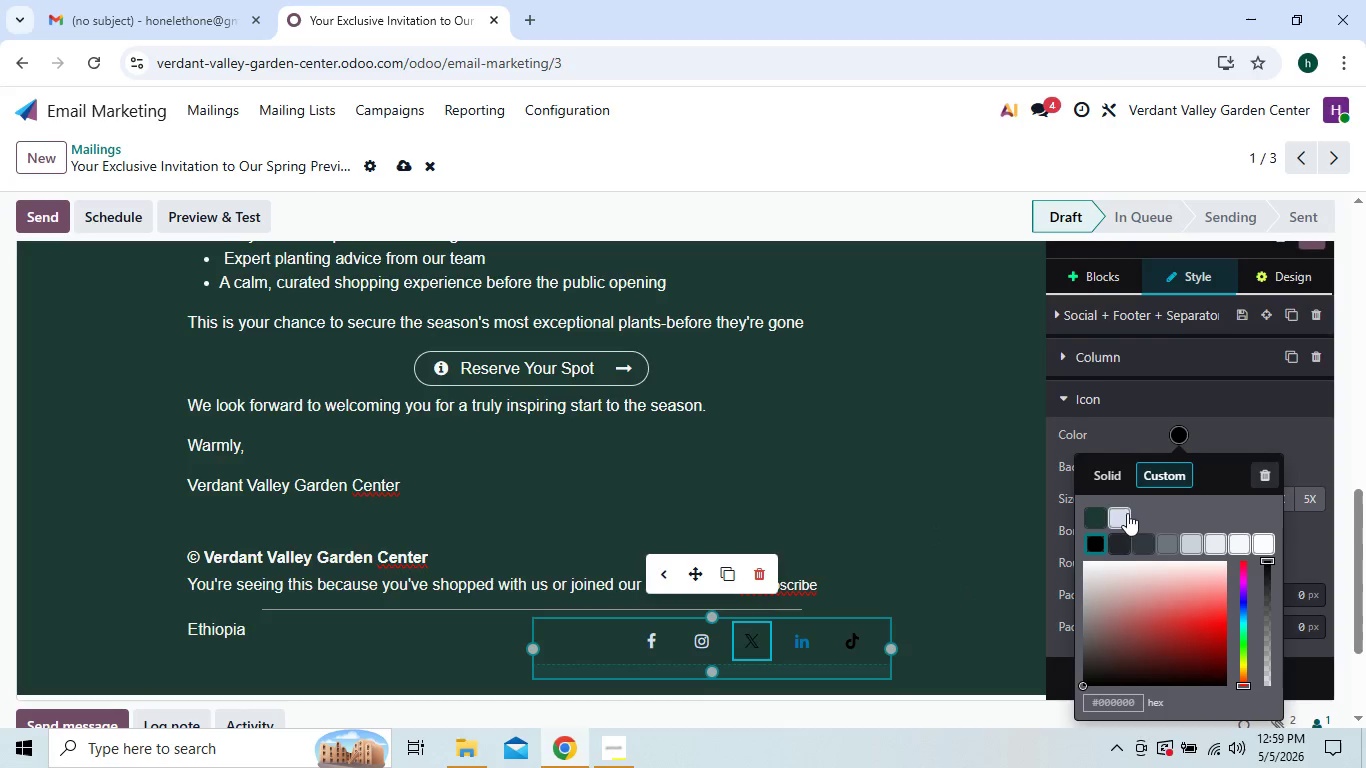 
left_click([1115, 517])
 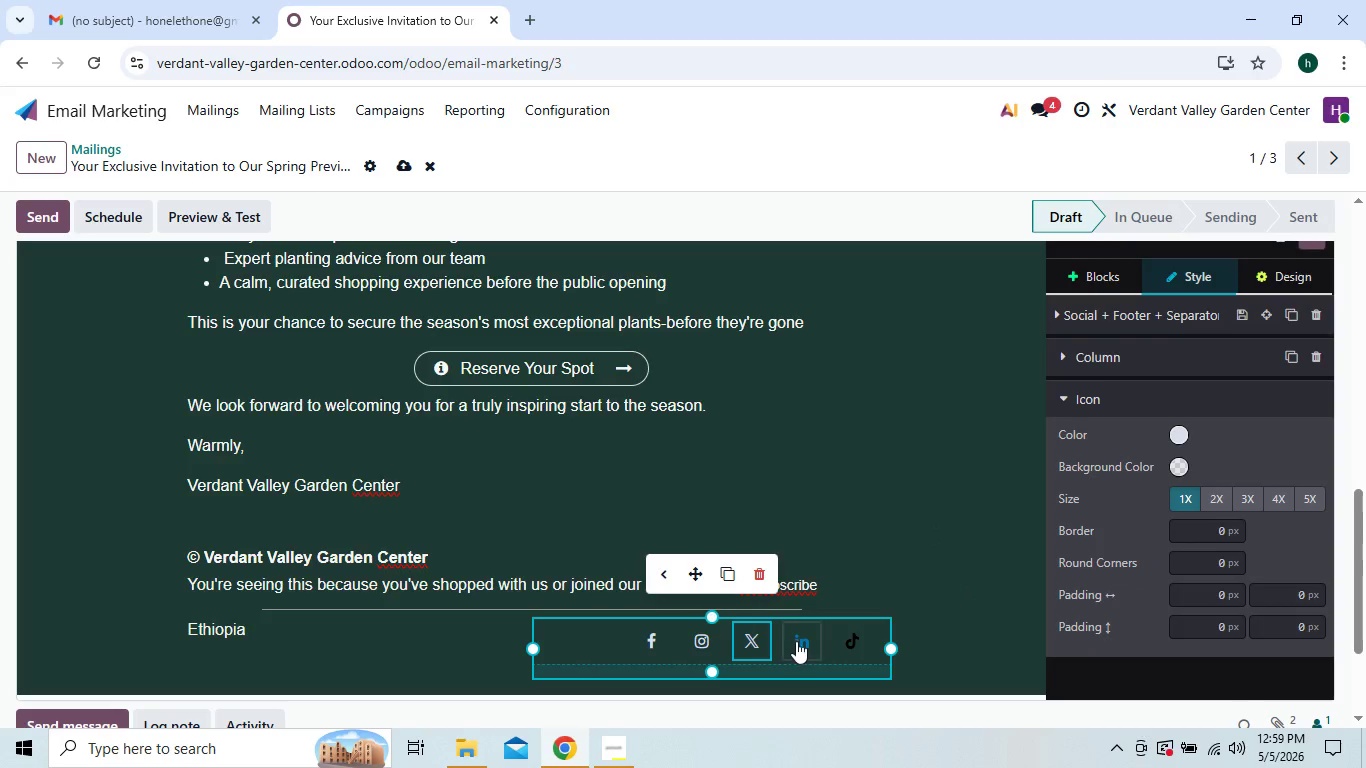 
left_click([796, 641])
 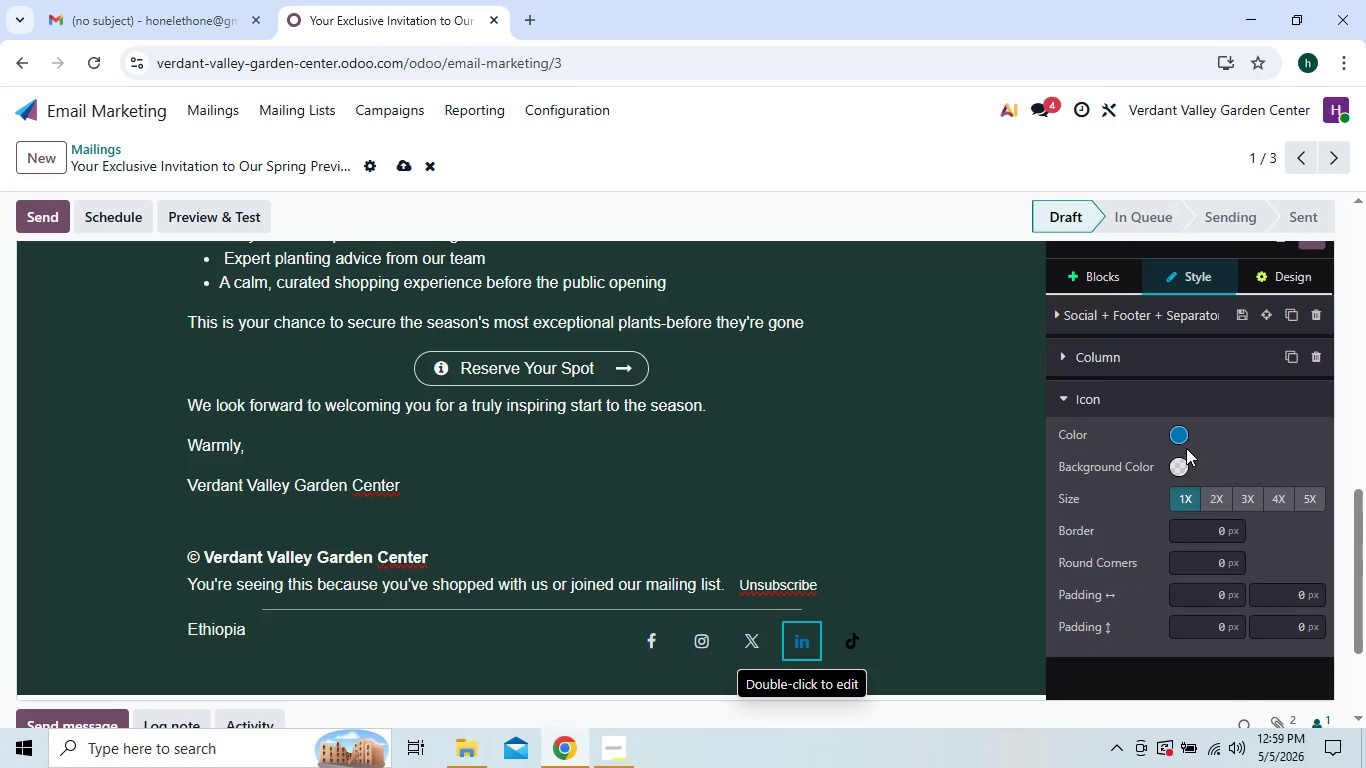 
left_click([1180, 435])
 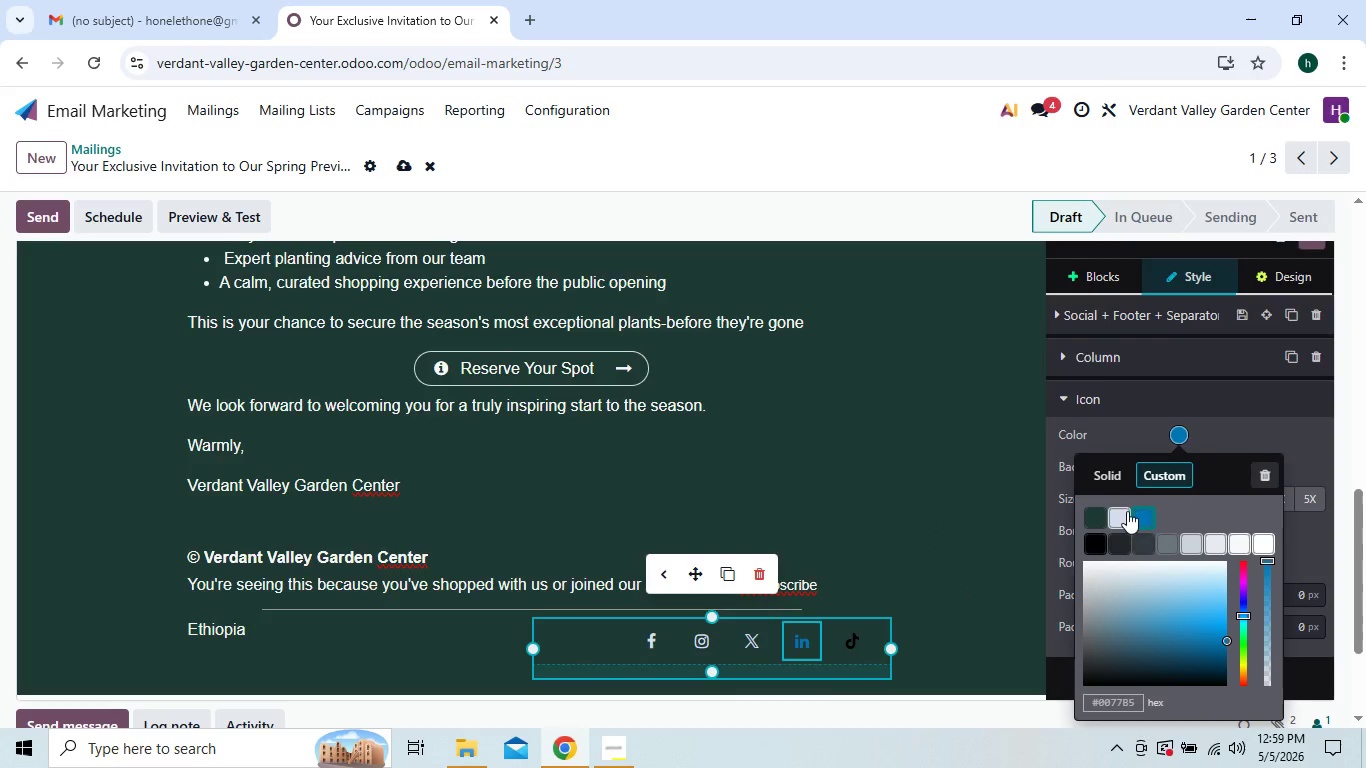 
left_click([1119, 513])
 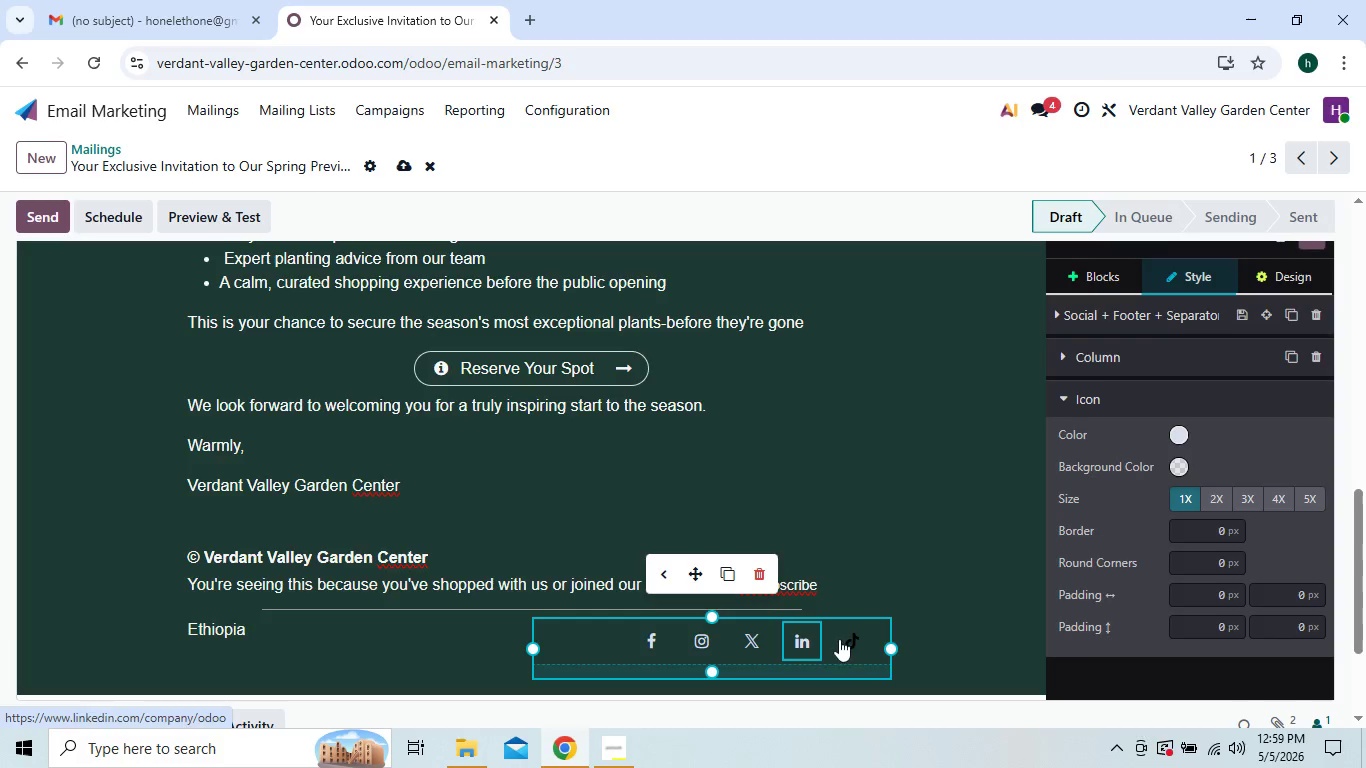 
left_click([856, 638])
 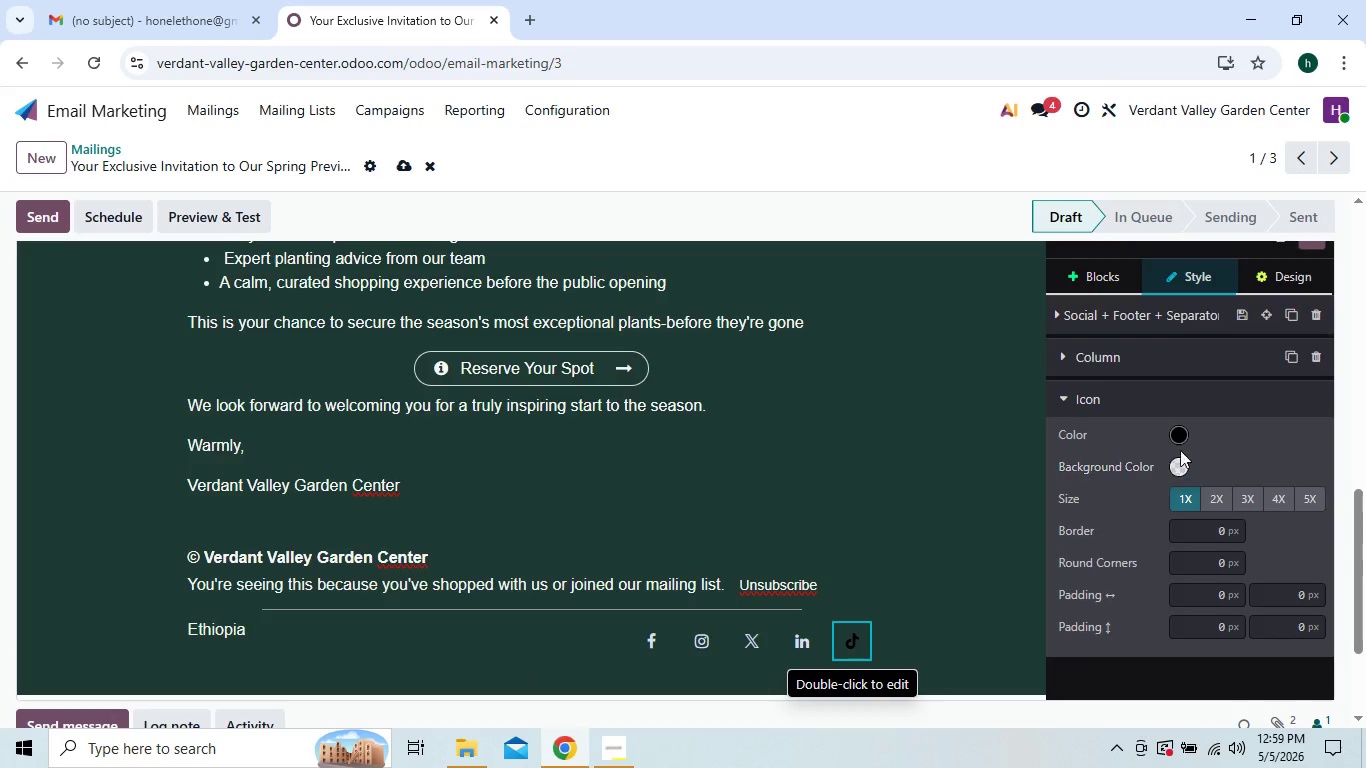 
left_click([1183, 433])
 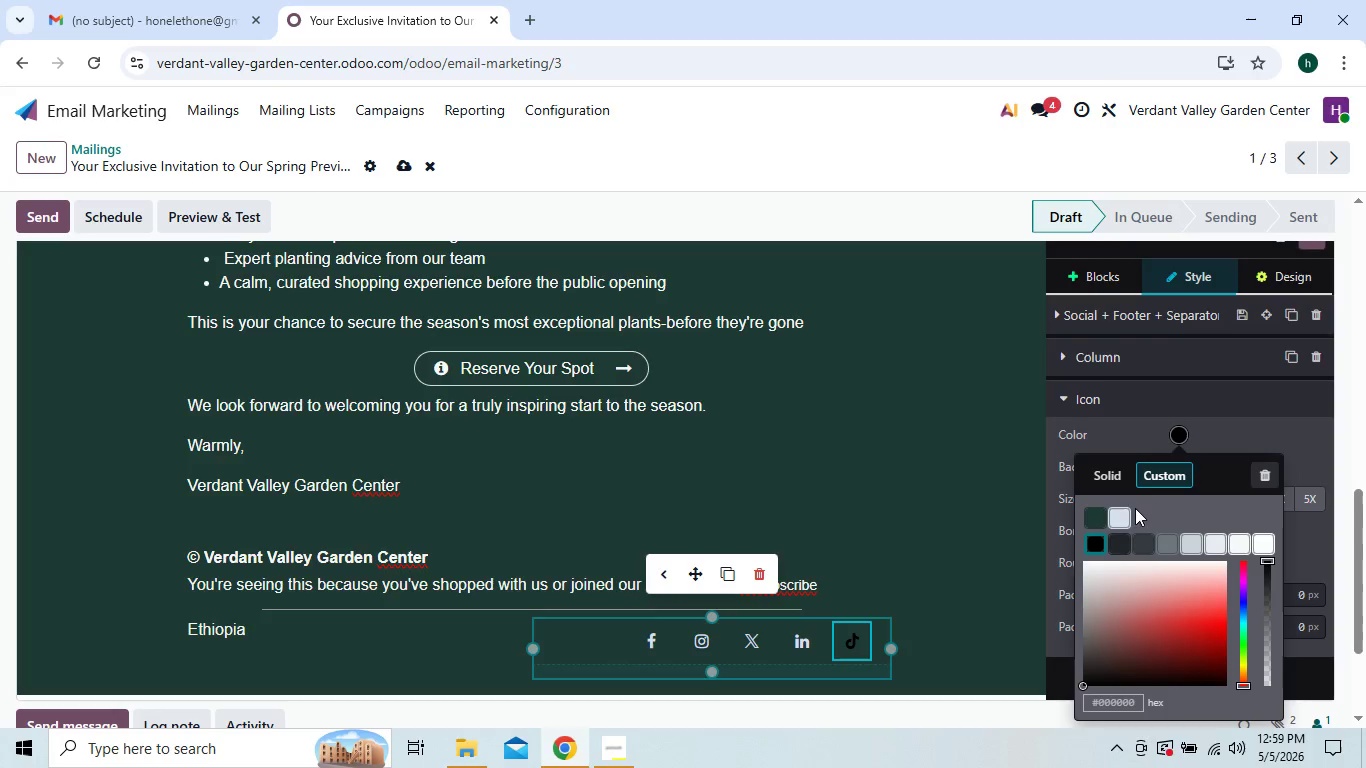 
left_click([1124, 512])
 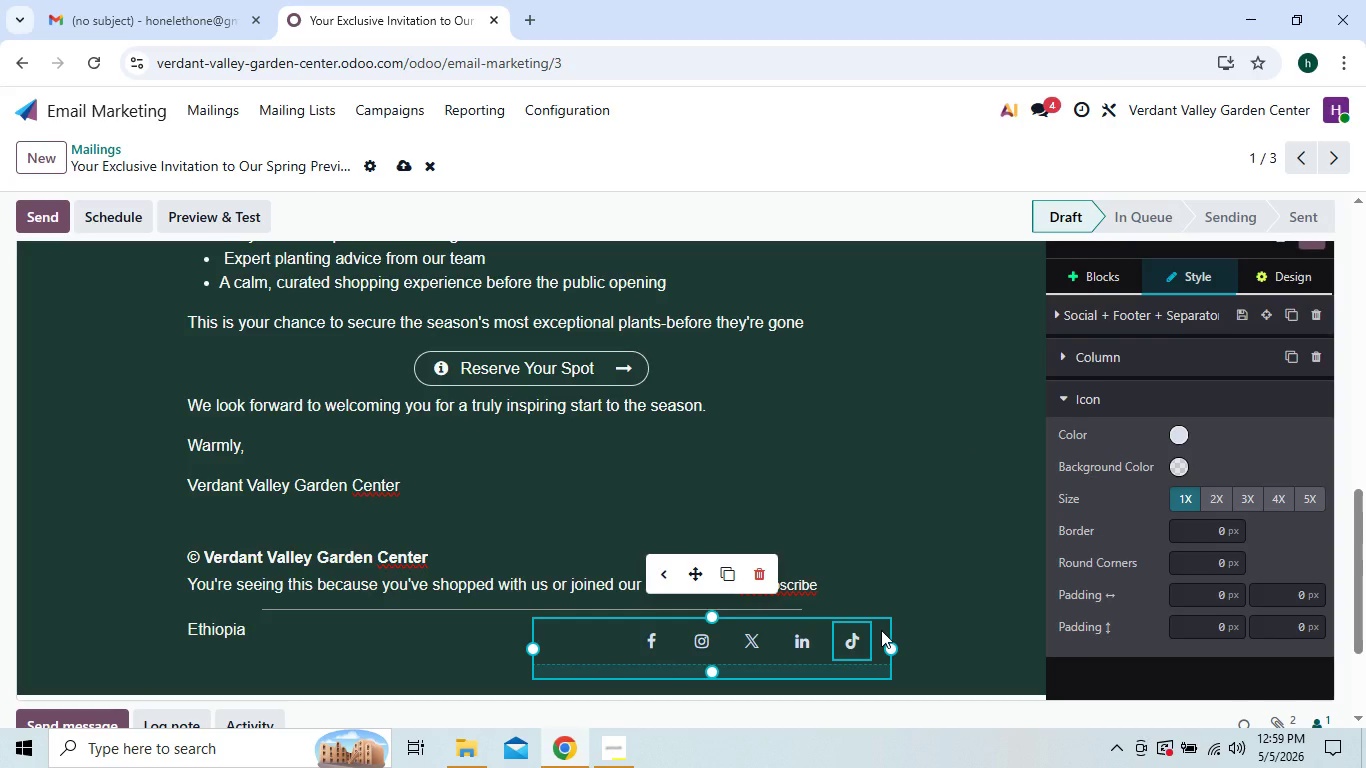 
wait(36.91)
 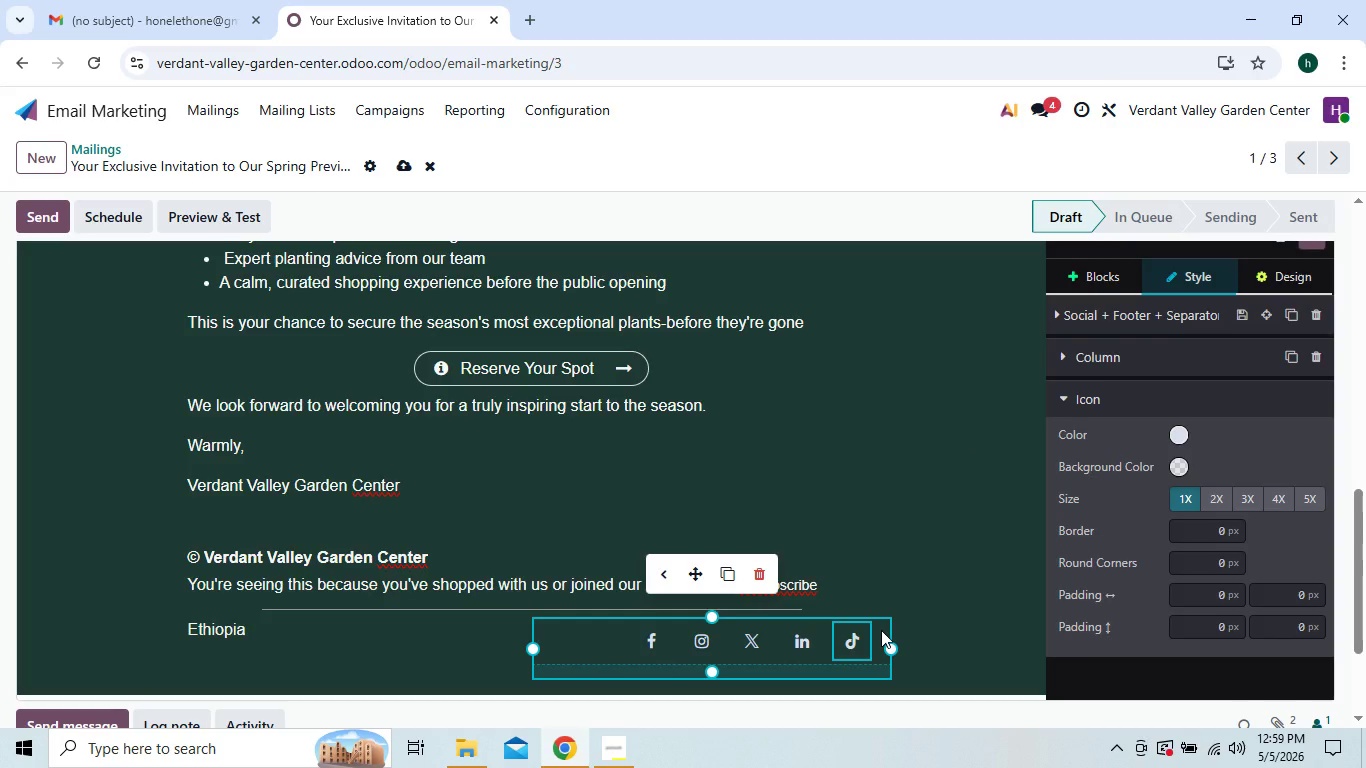 
left_click([973, 499])
 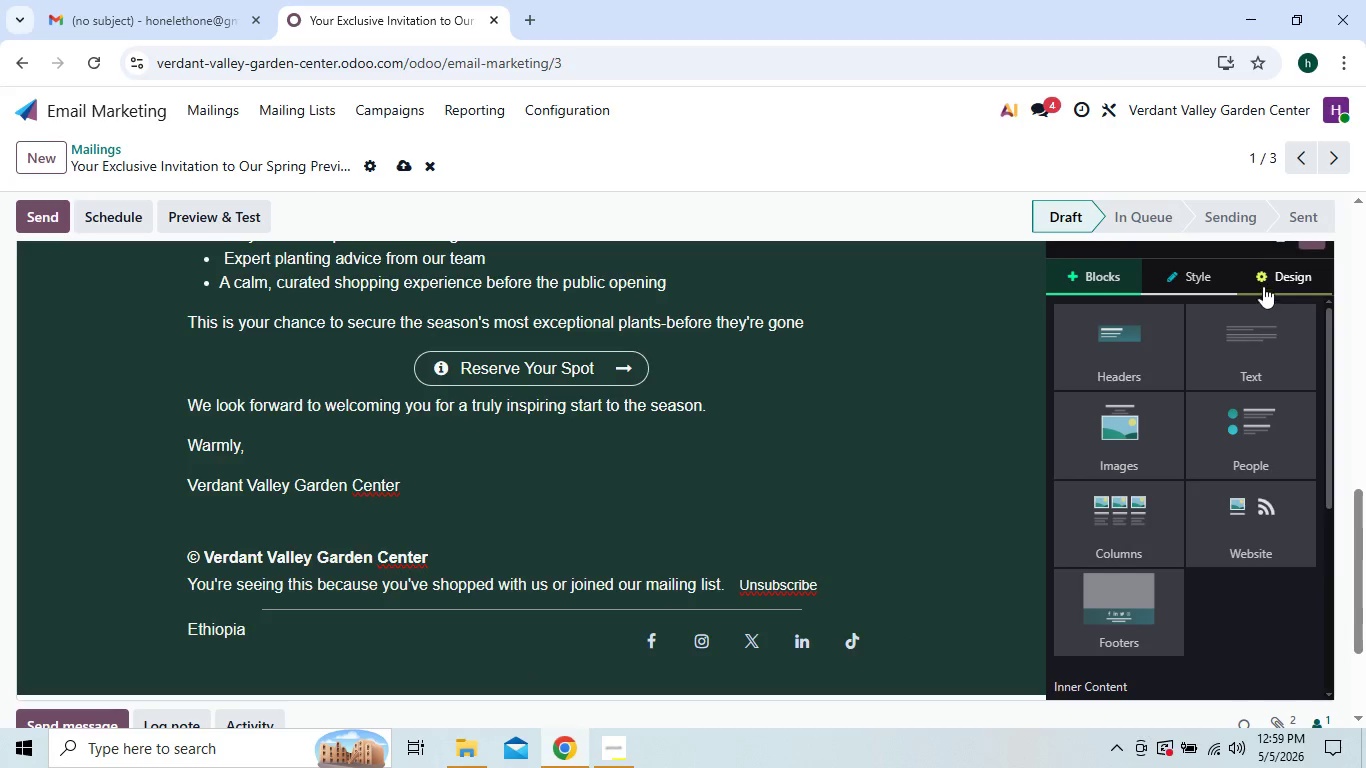 
left_click([1266, 267])
 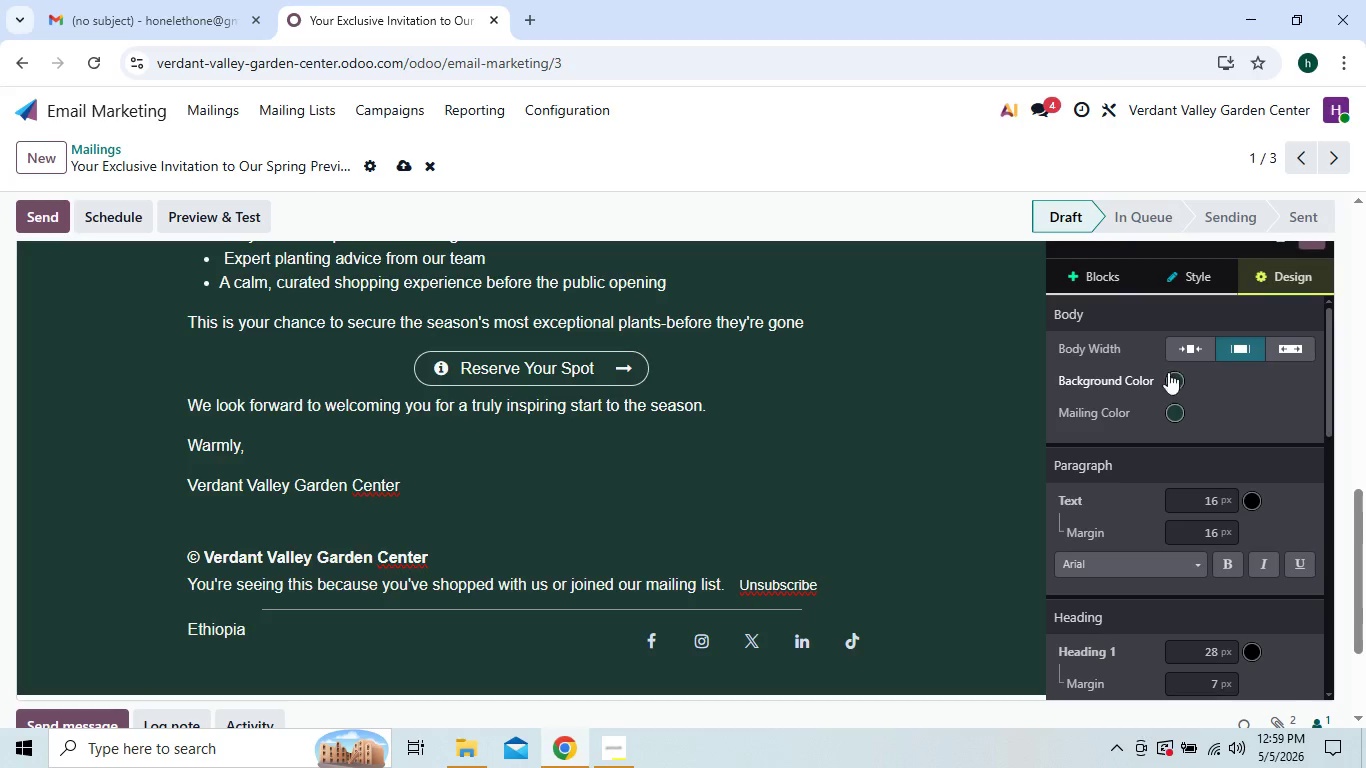 
double_click([1169, 372])
 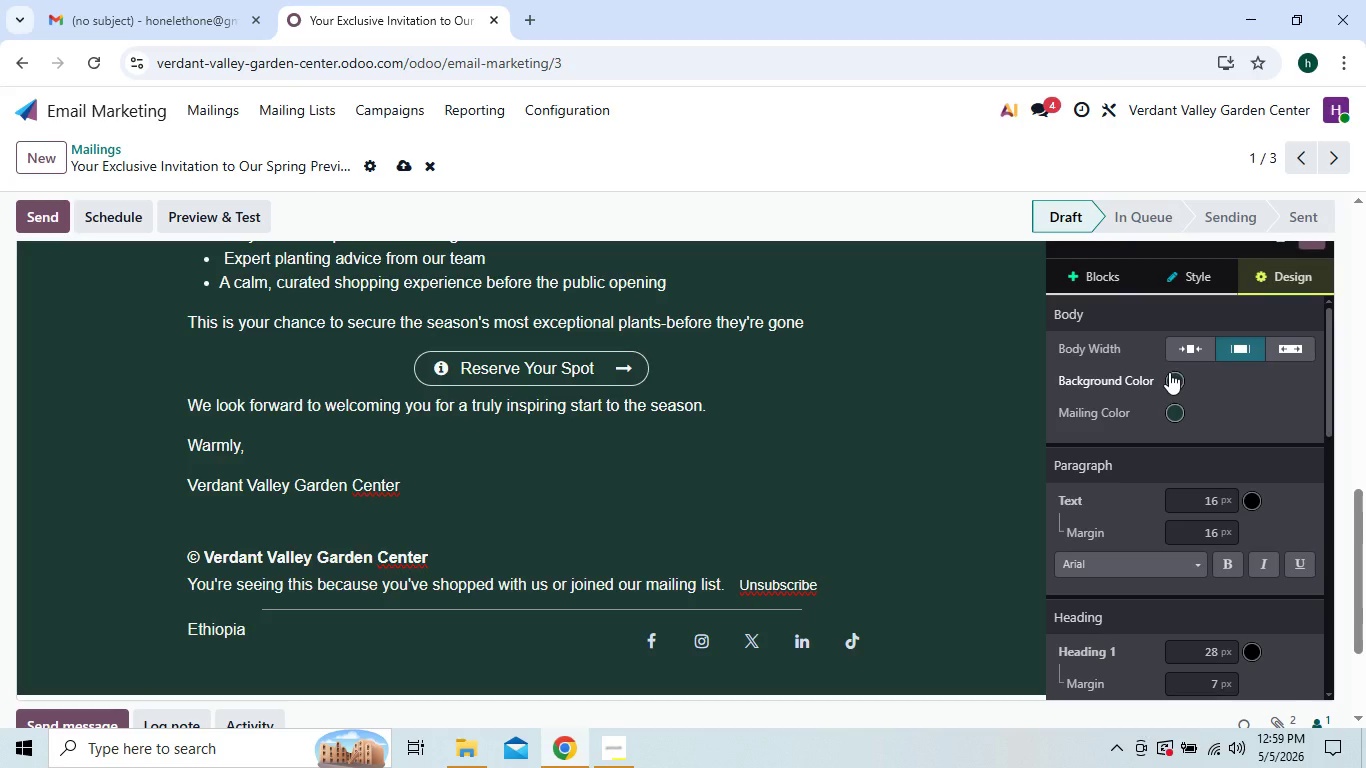 
left_click([1177, 382])
 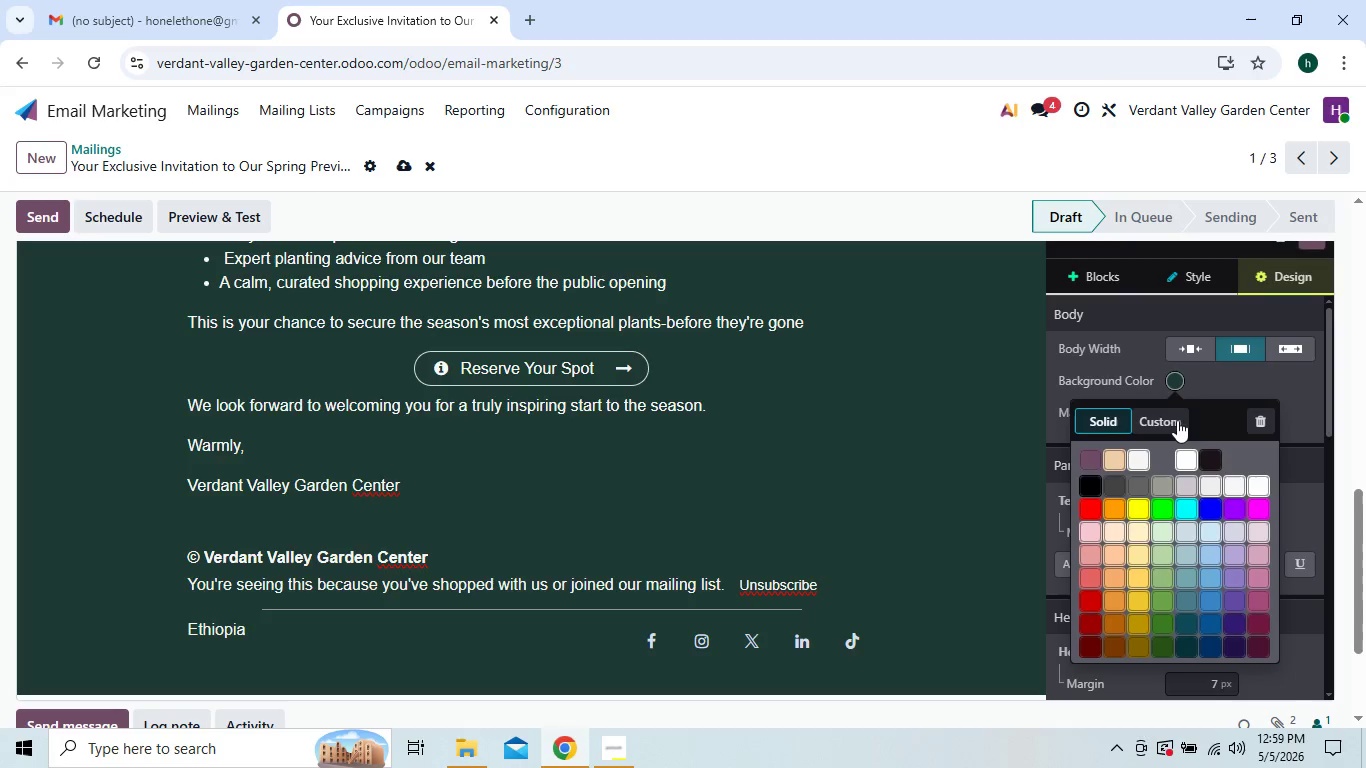 
left_click([1164, 425])
 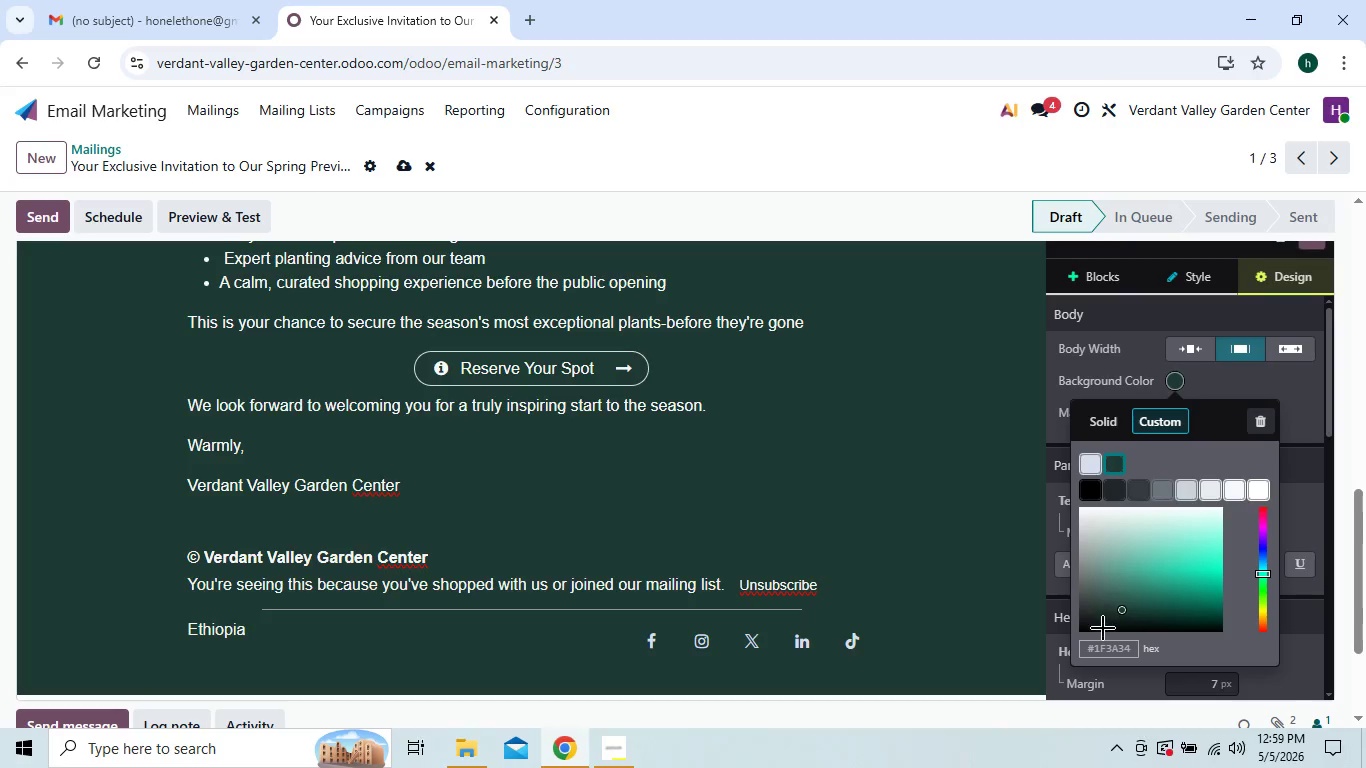 
left_click([1111, 647])
 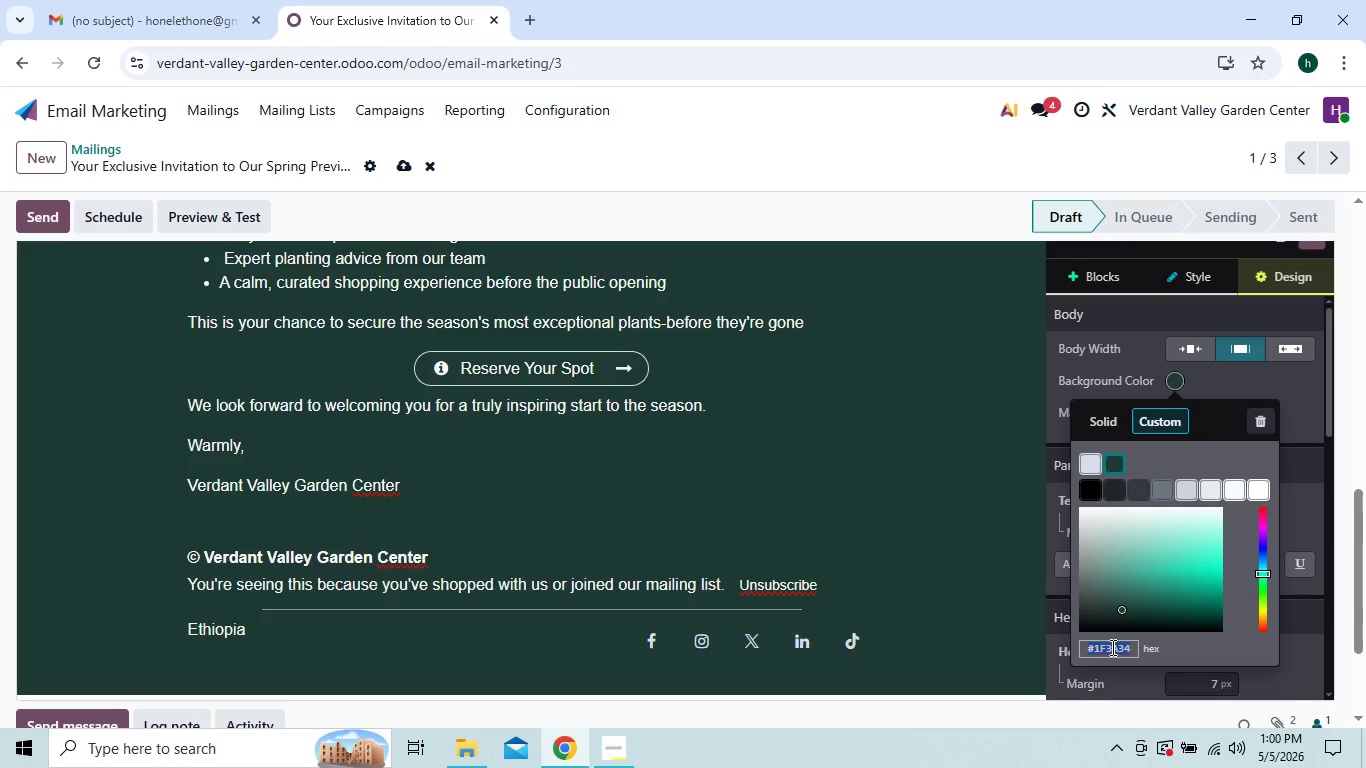 
type(faf9)
 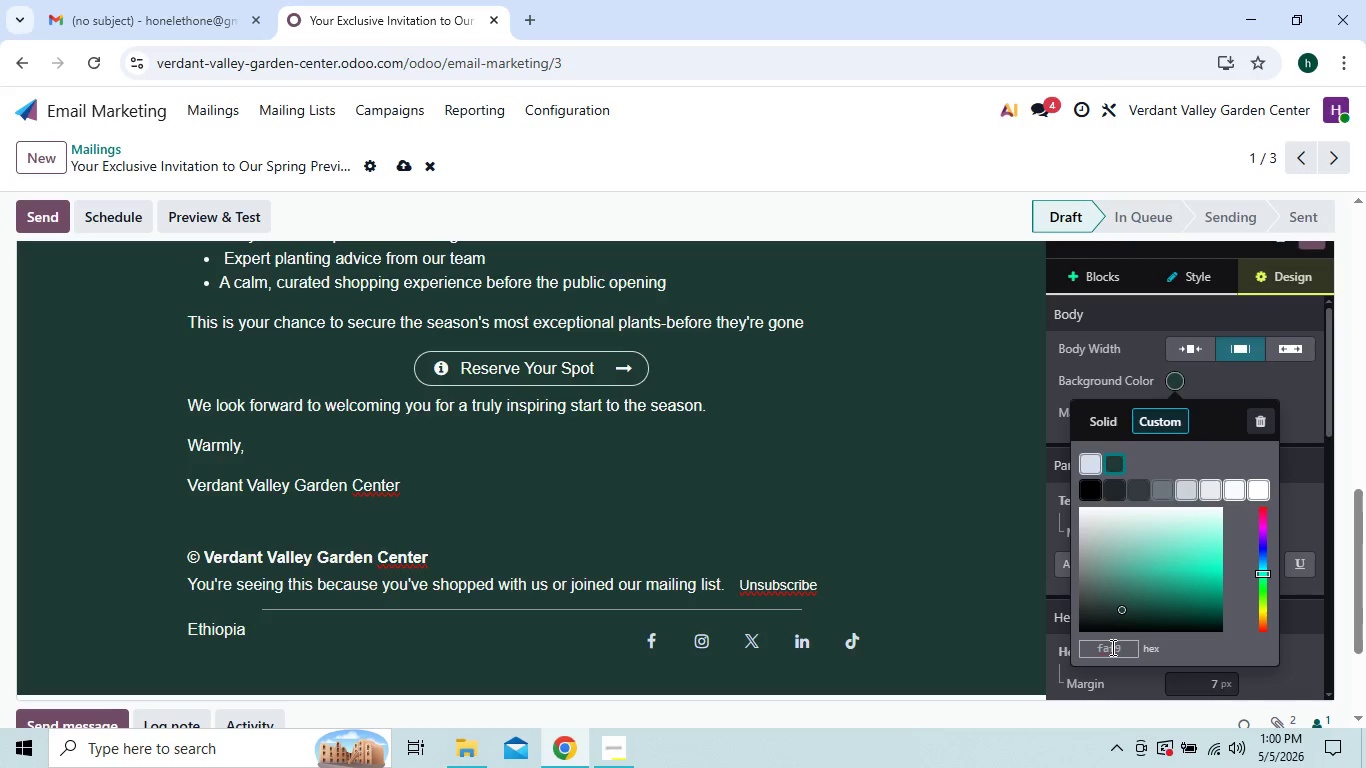 
type(f6)
 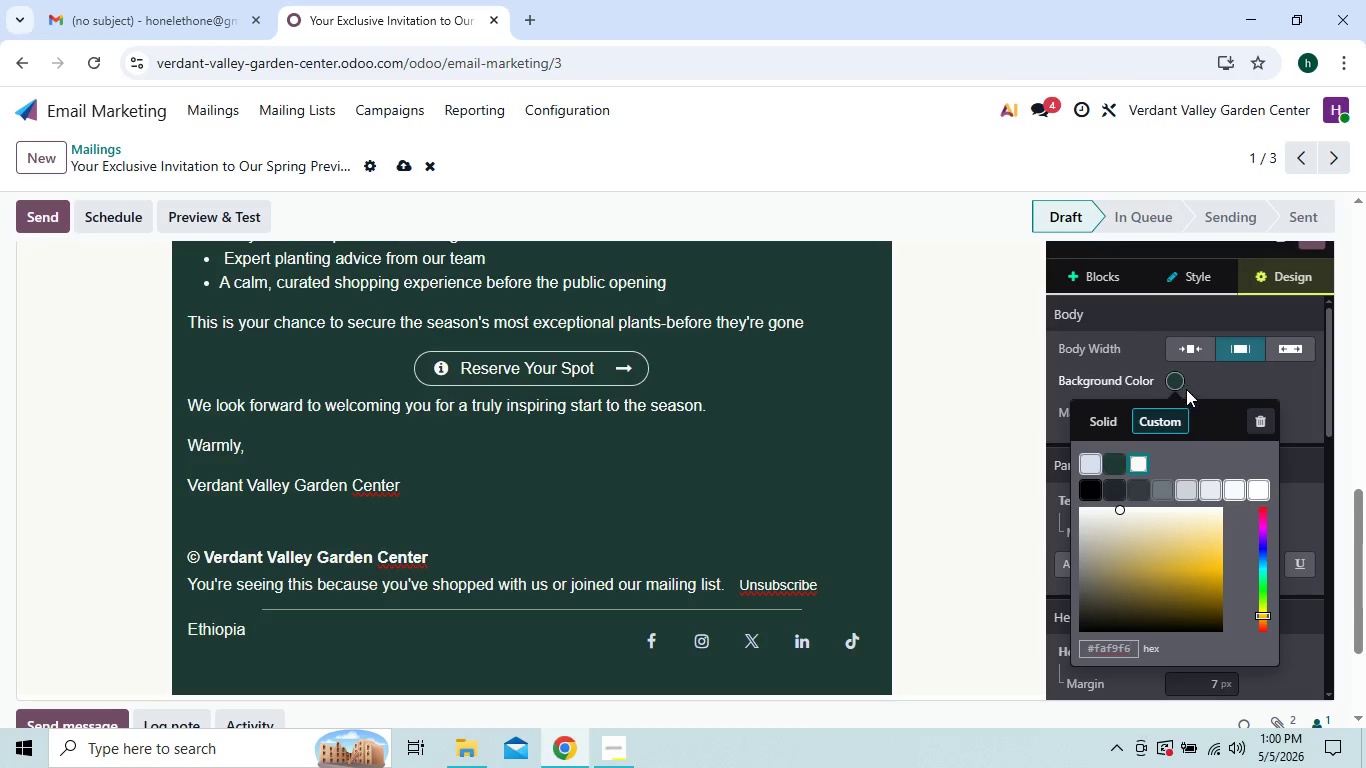 
left_click([1201, 383])
 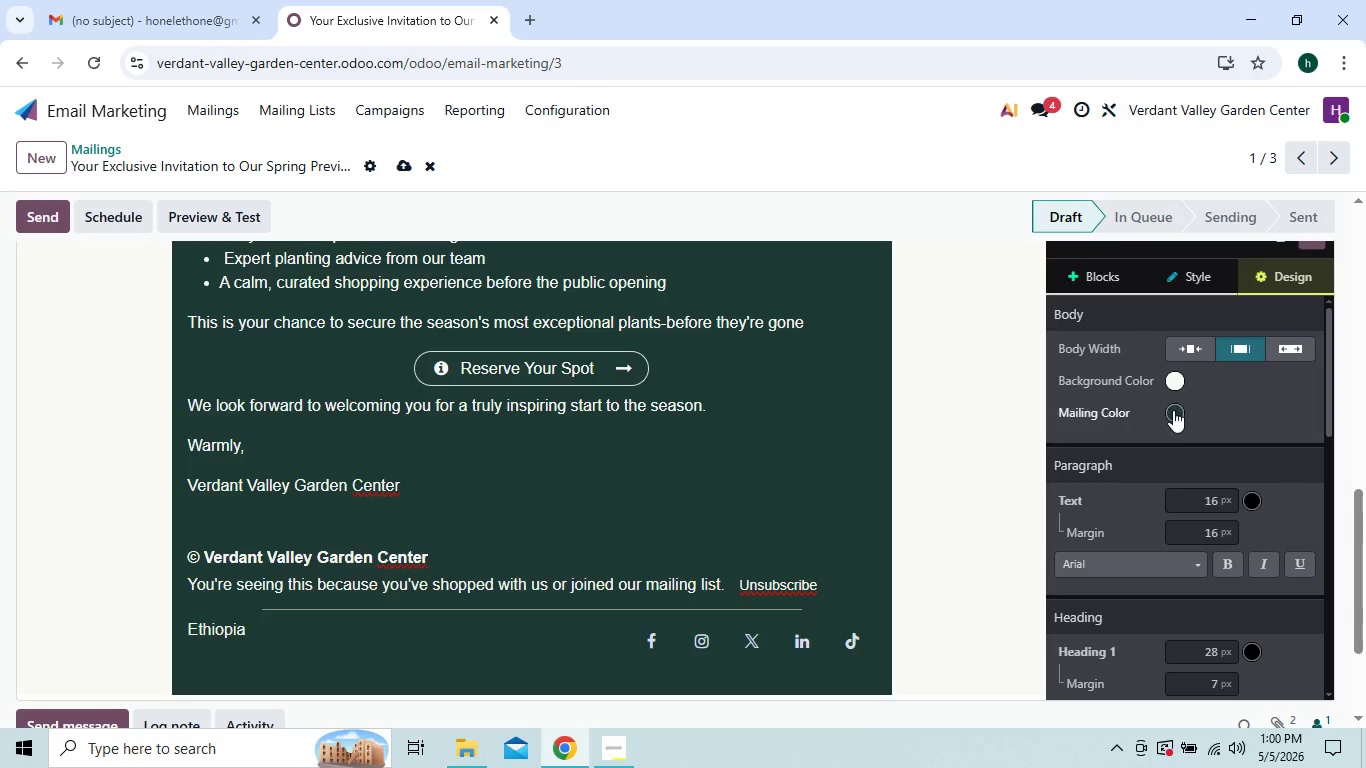 
left_click([1173, 411])
 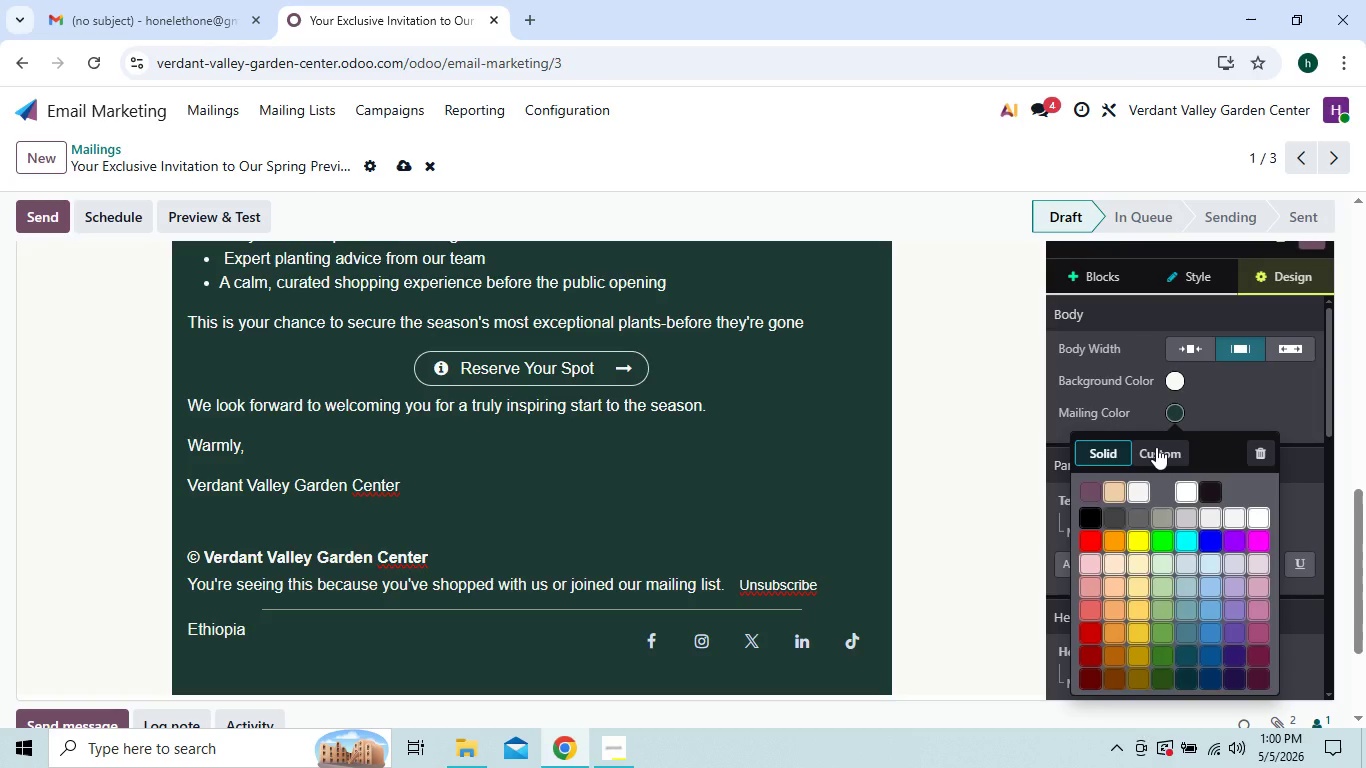 
left_click([1156, 447])
 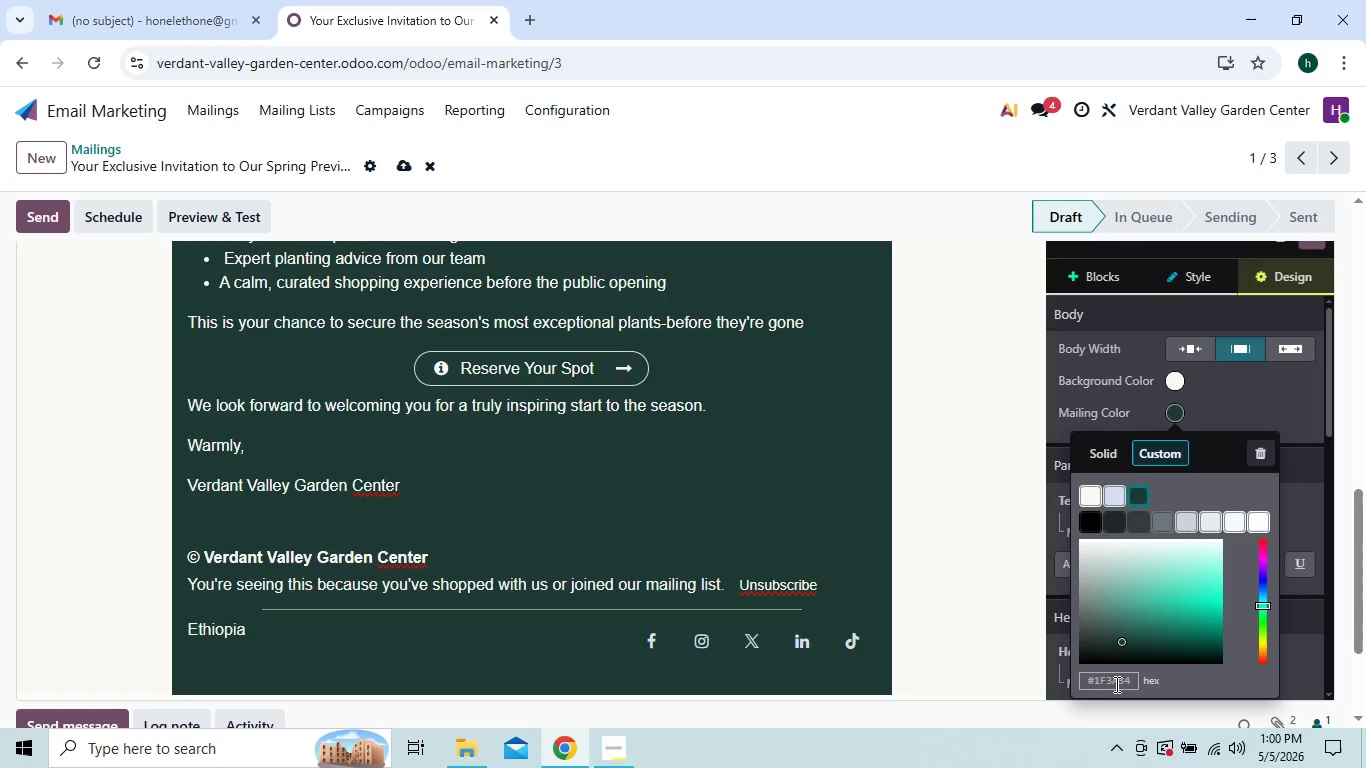 
left_click([1123, 683])
 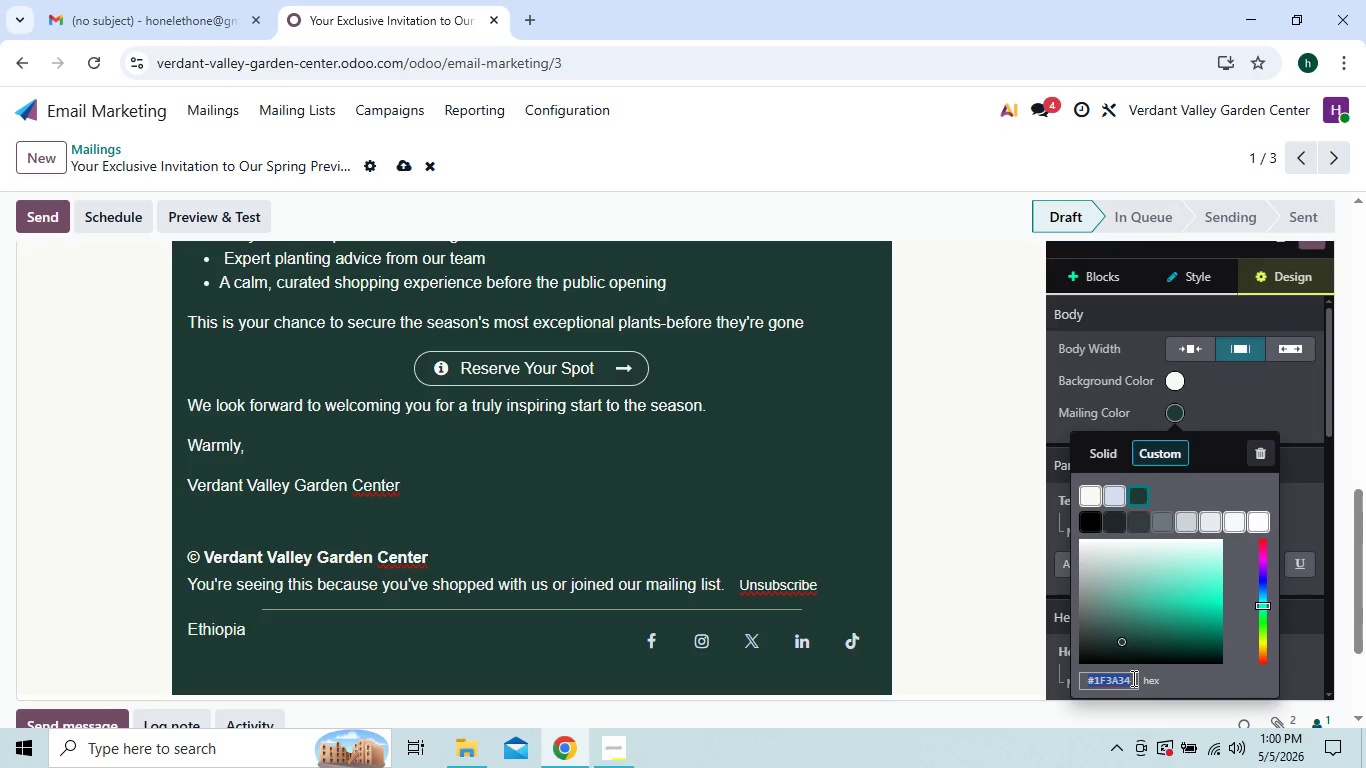 
wait(8.69)
 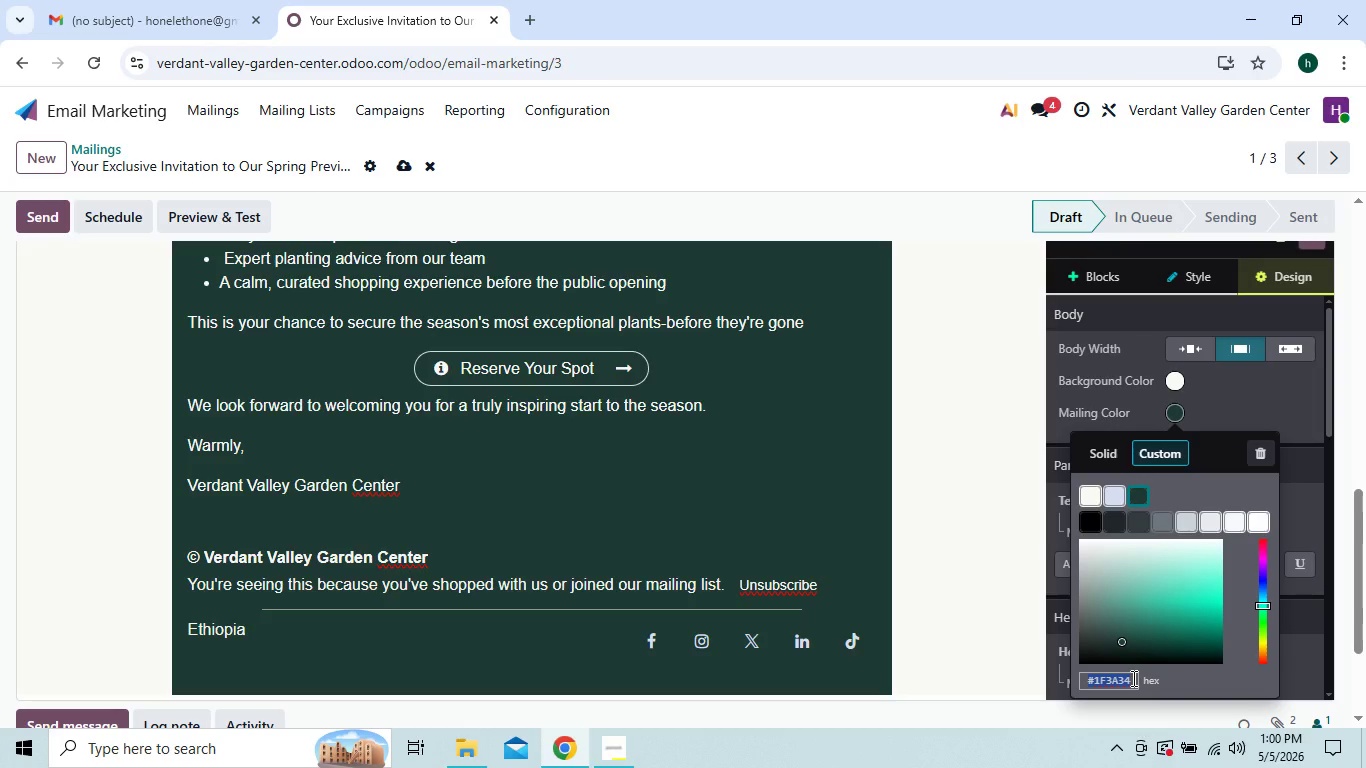 
type(e8f)
 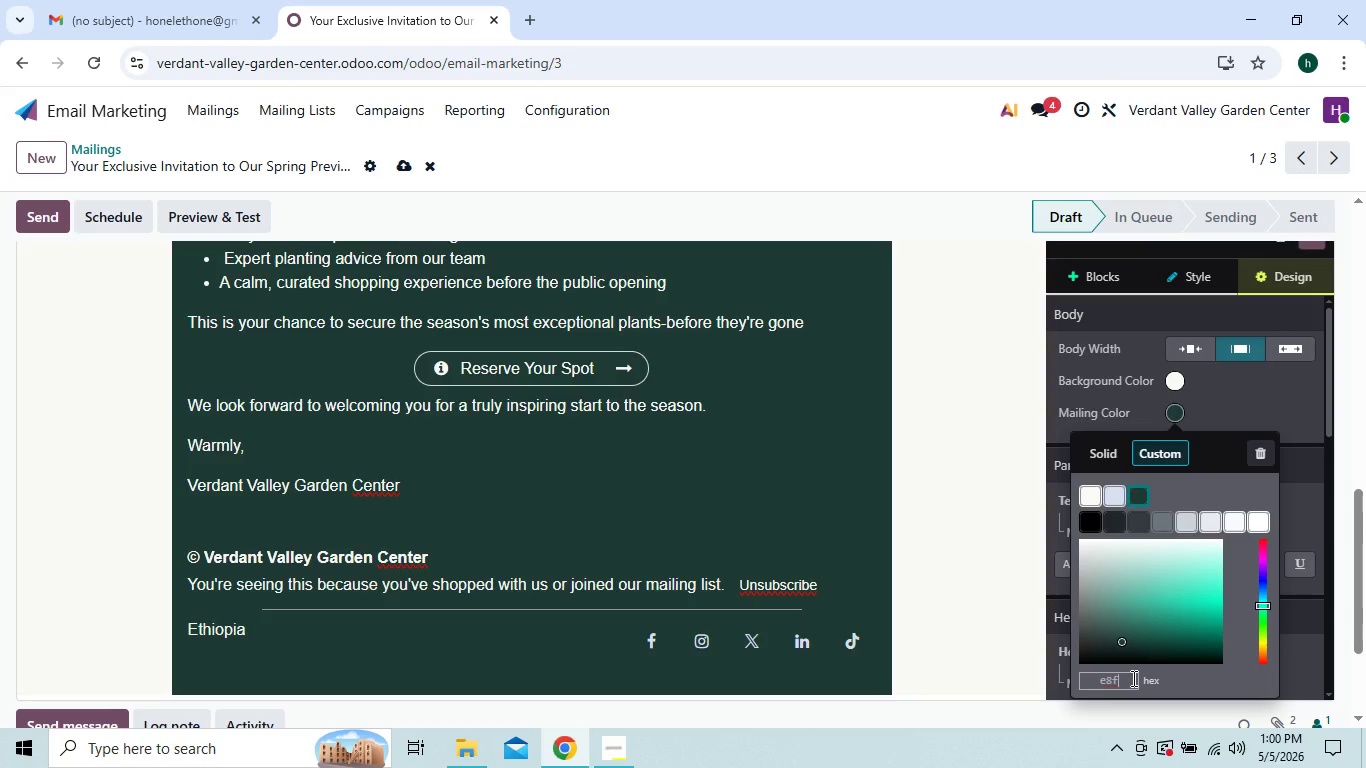 
type(9f6)
 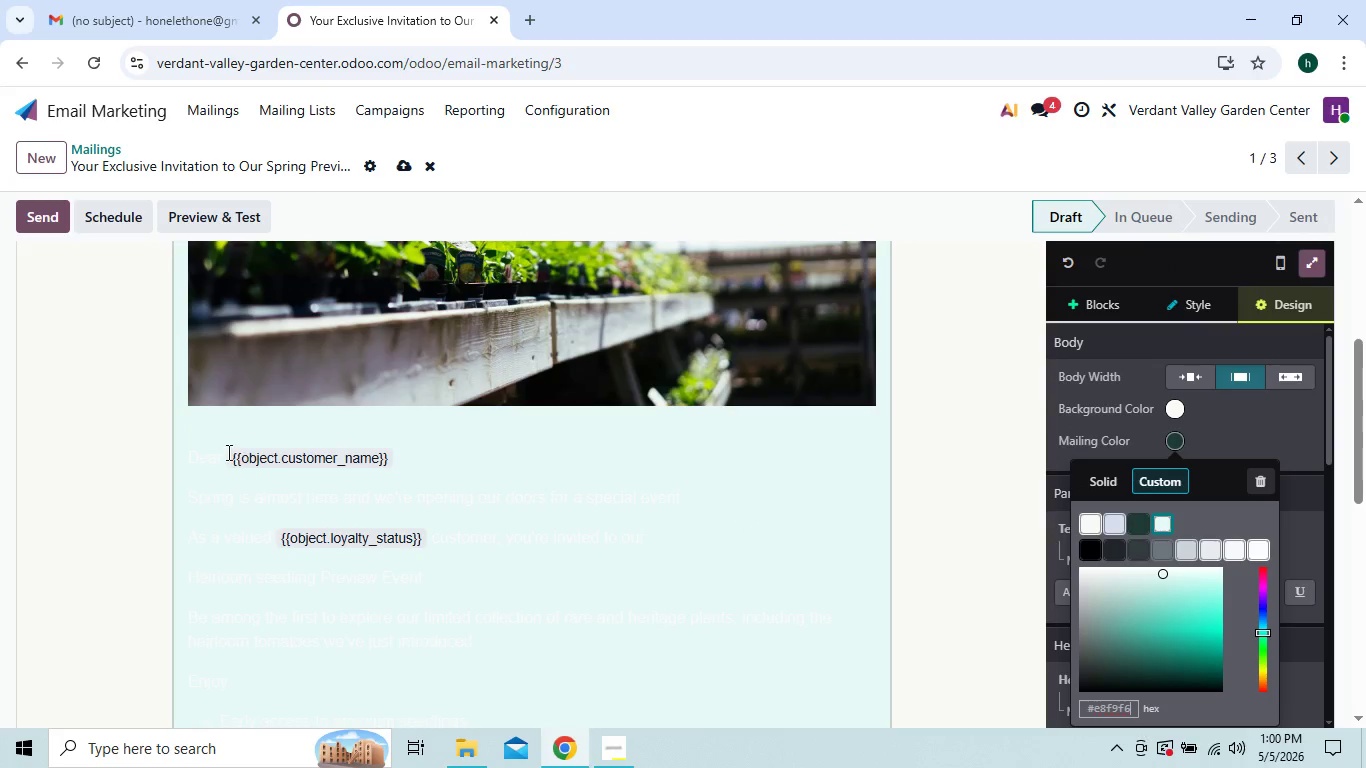 
wait(7.16)
 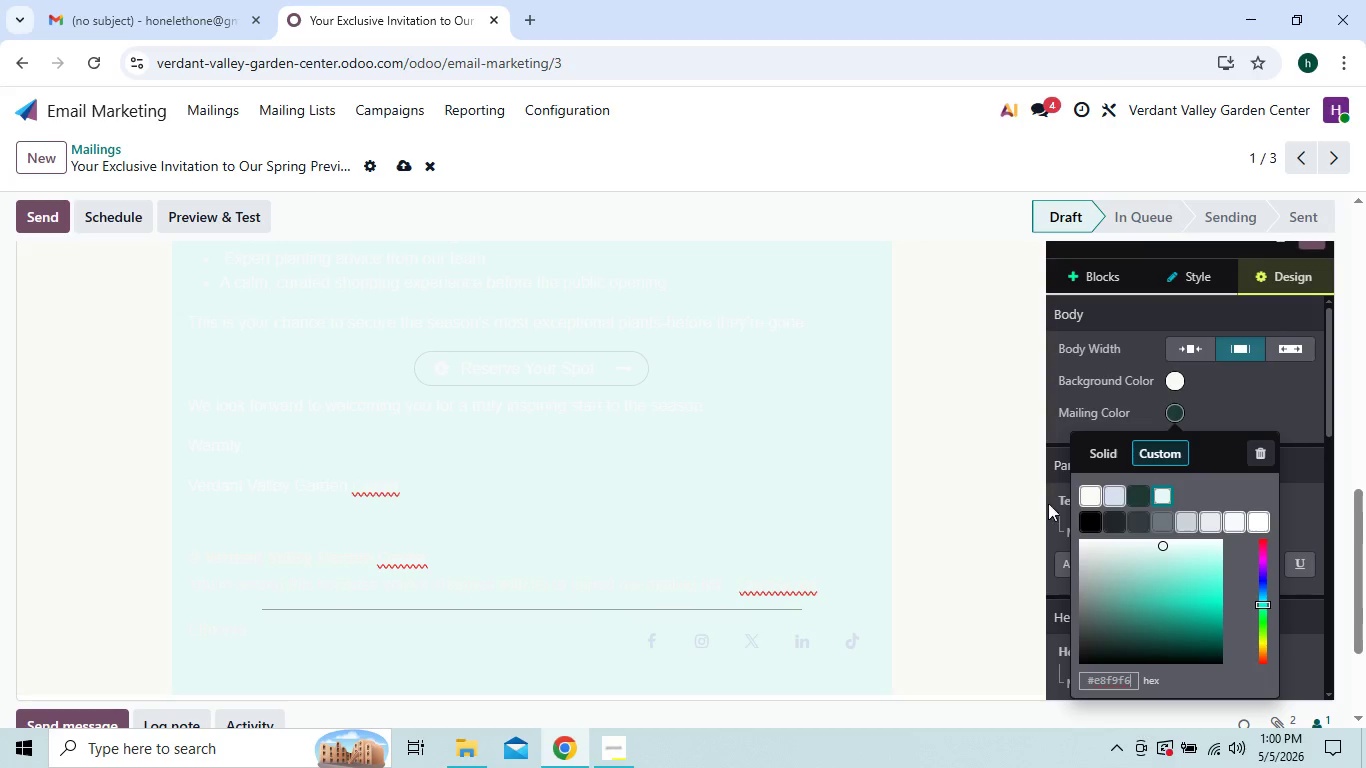 
left_click_drag(start_coordinate=[198, 449], to_coordinate=[278, 487])
 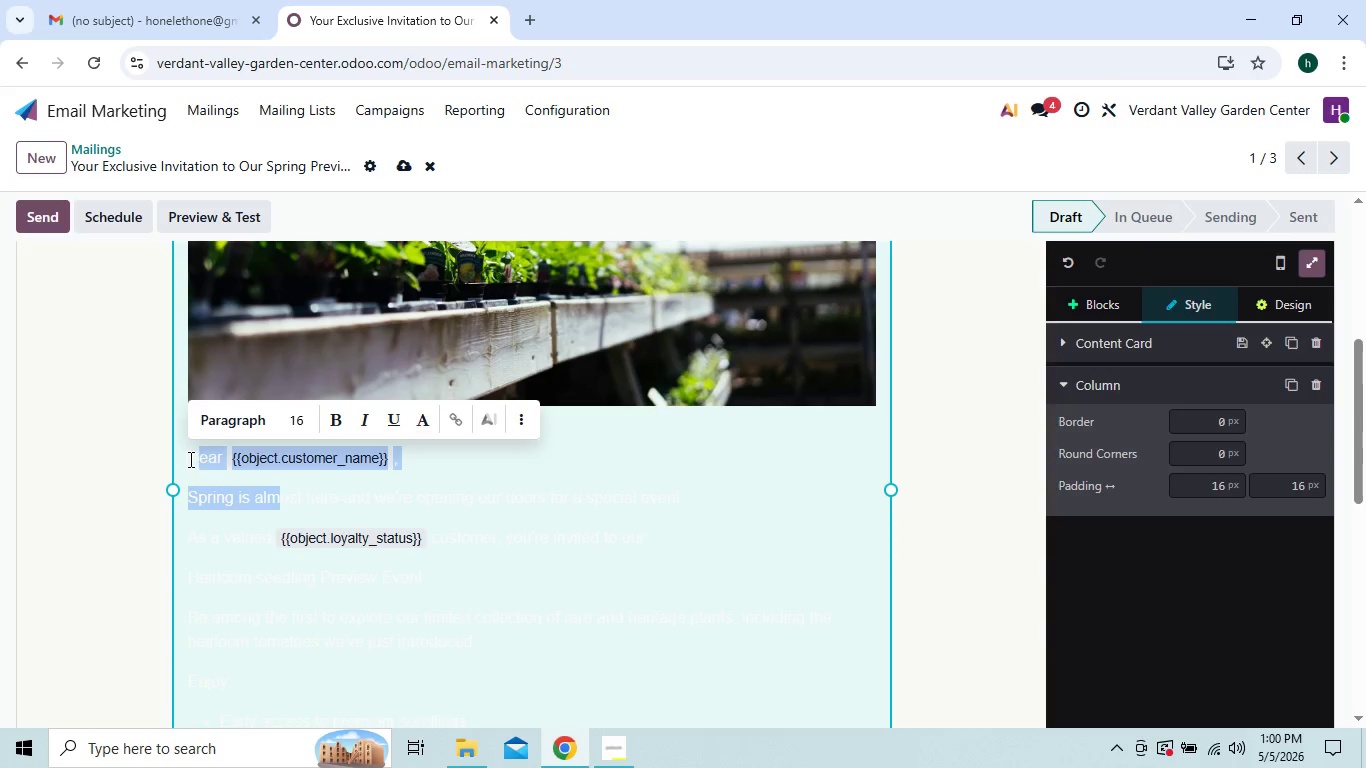 
left_click([186, 457])
 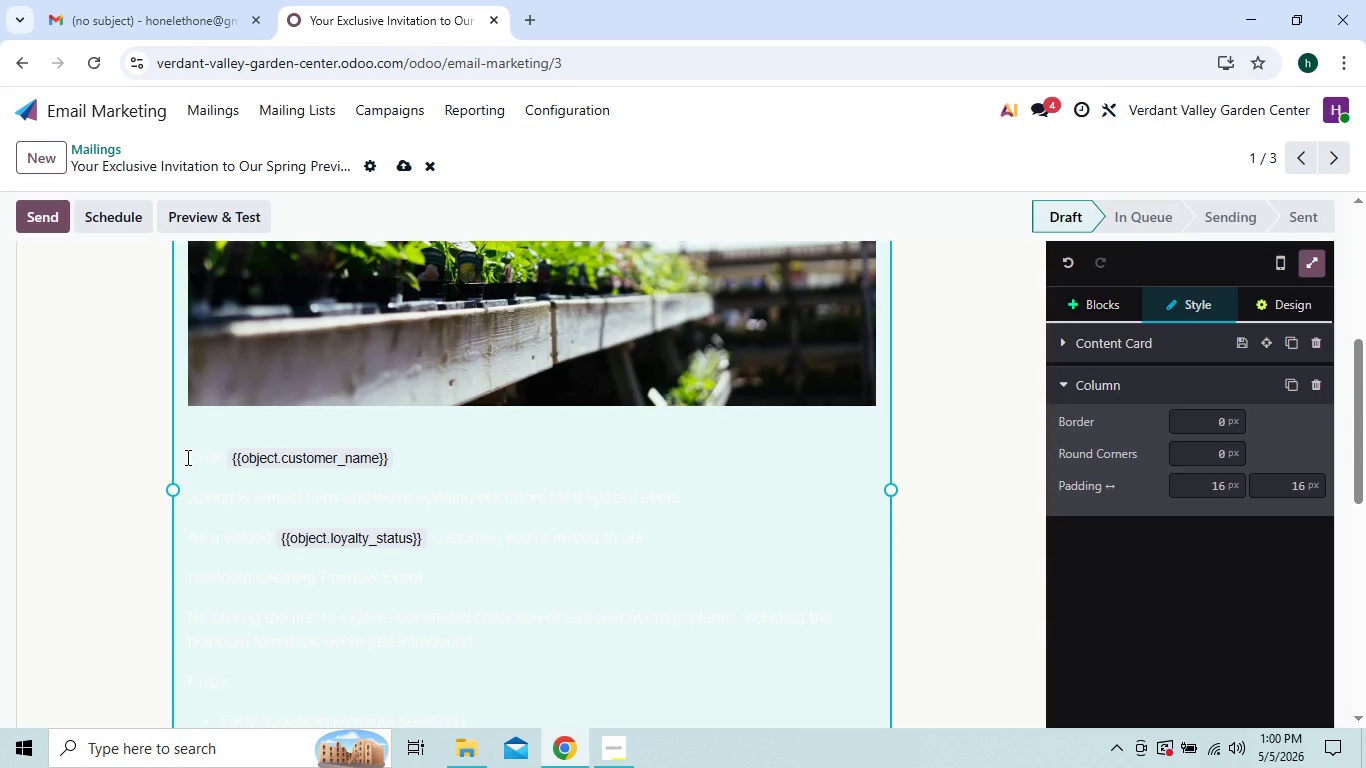 
left_click_drag(start_coordinate=[186, 457], to_coordinate=[529, 683])
 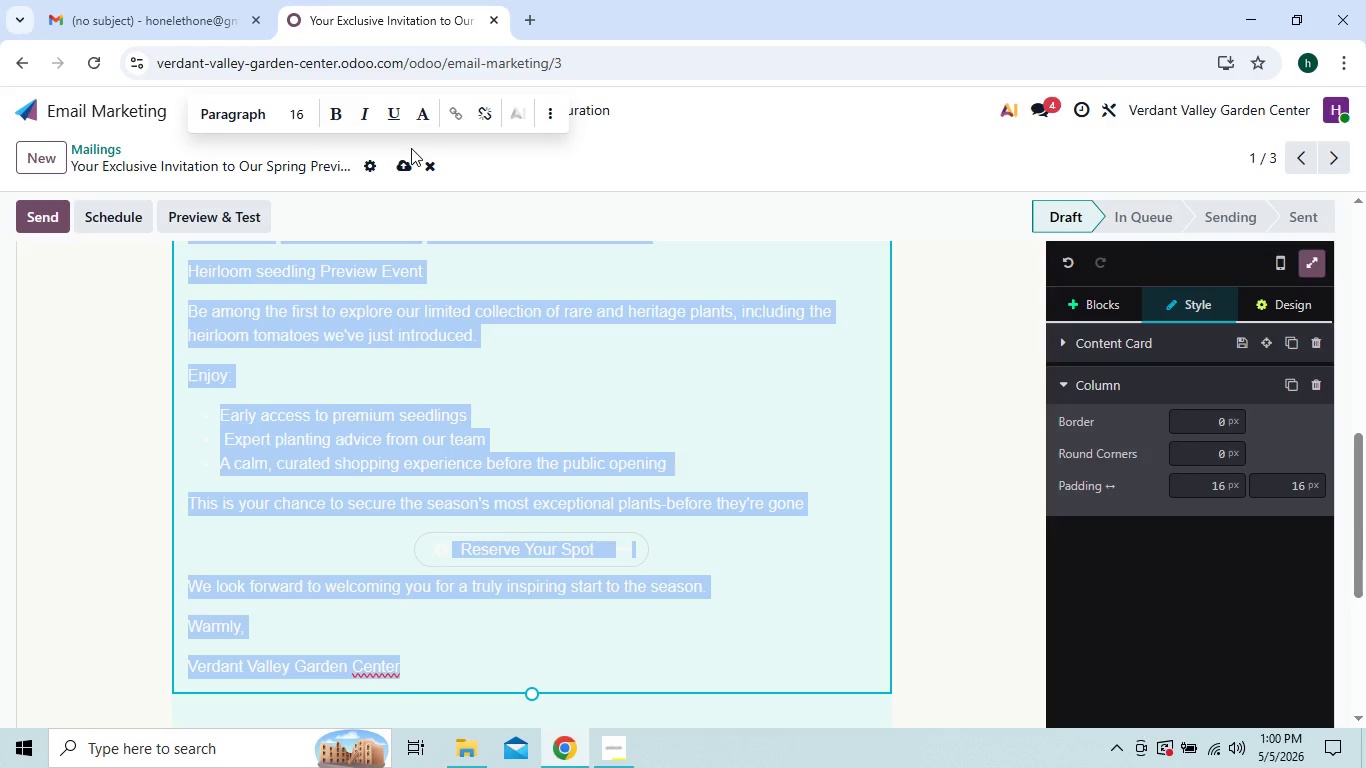 
left_click([419, 109])
 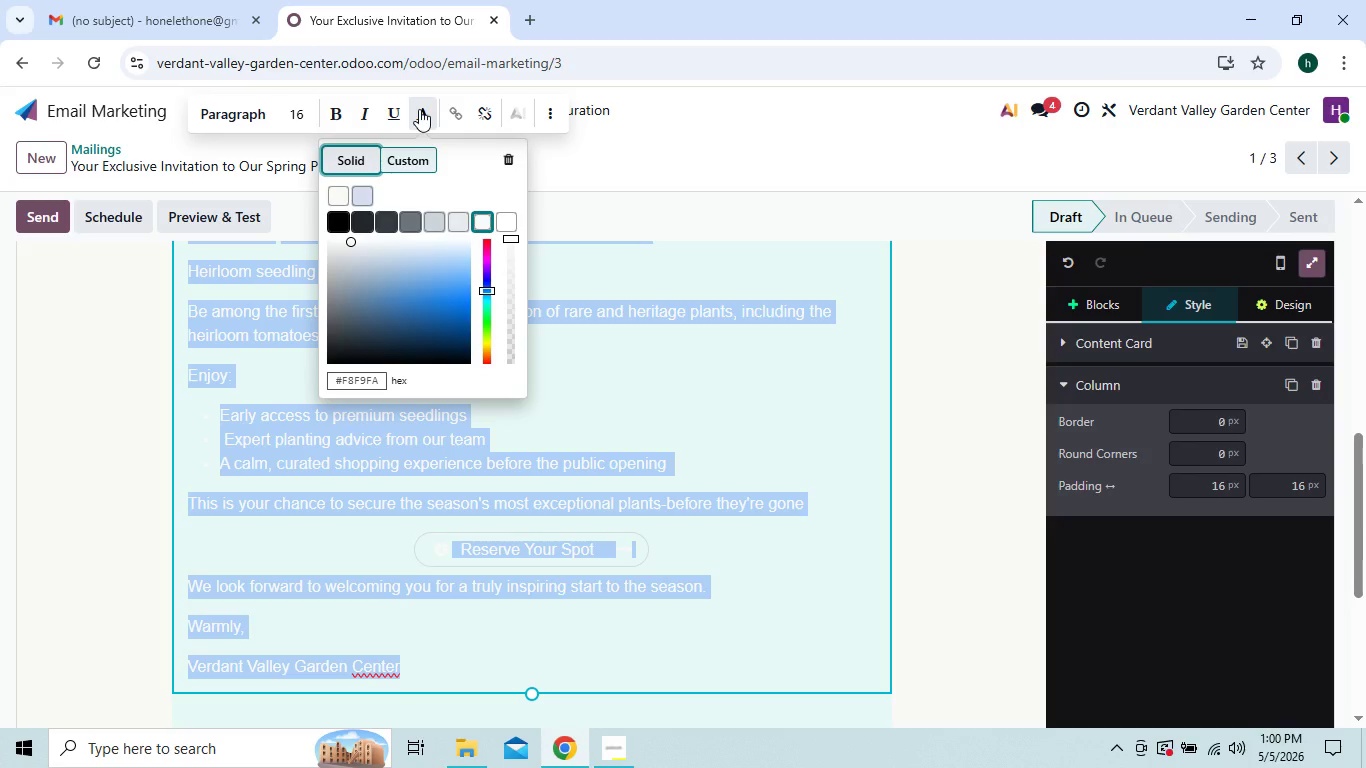 
wait(5.09)
 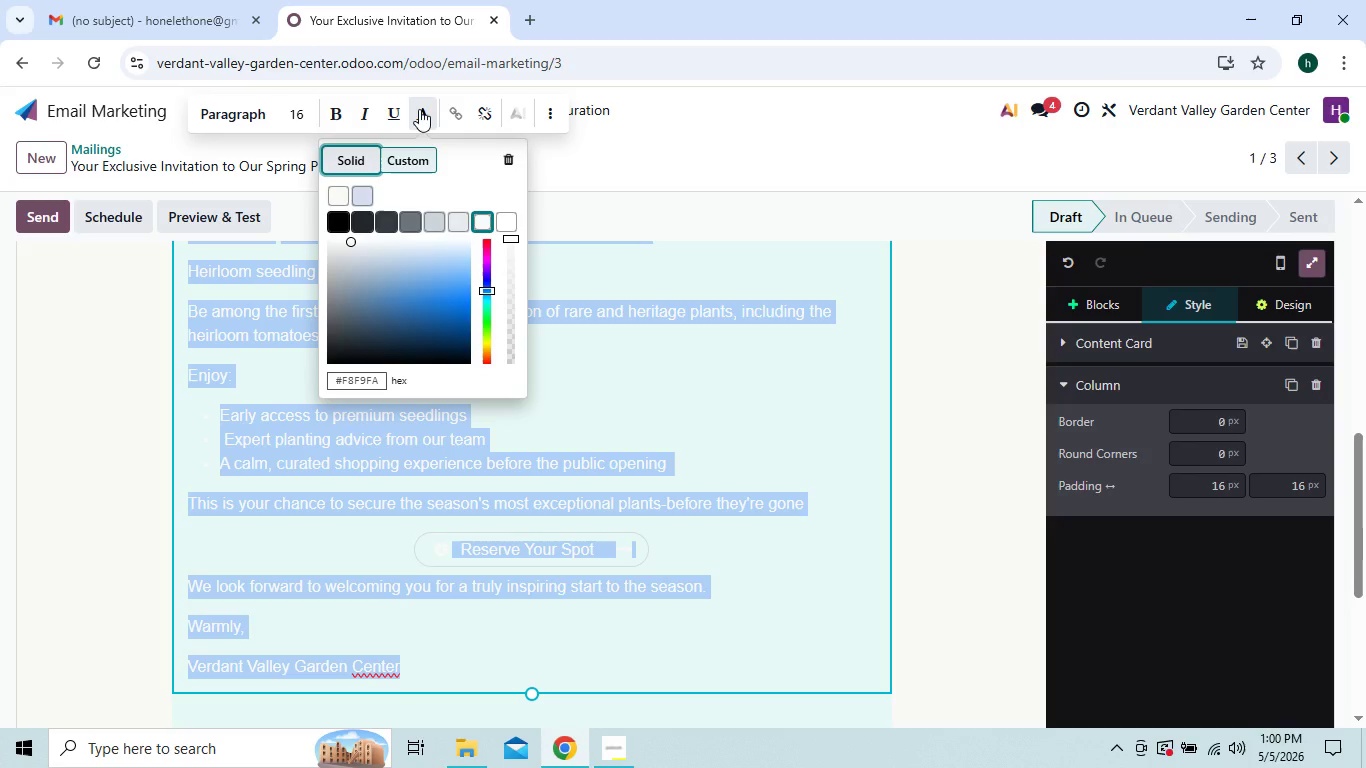 
type(2b)
 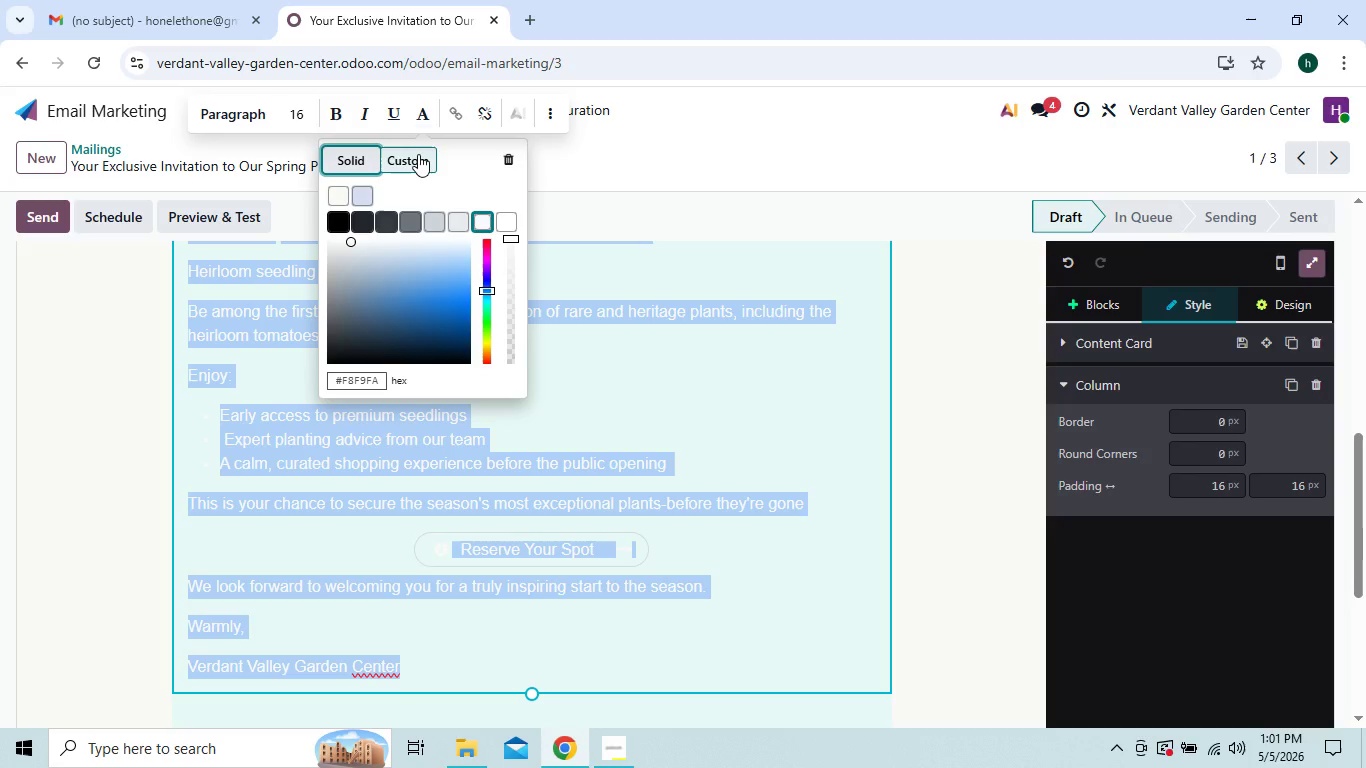 
left_click([418, 154])
 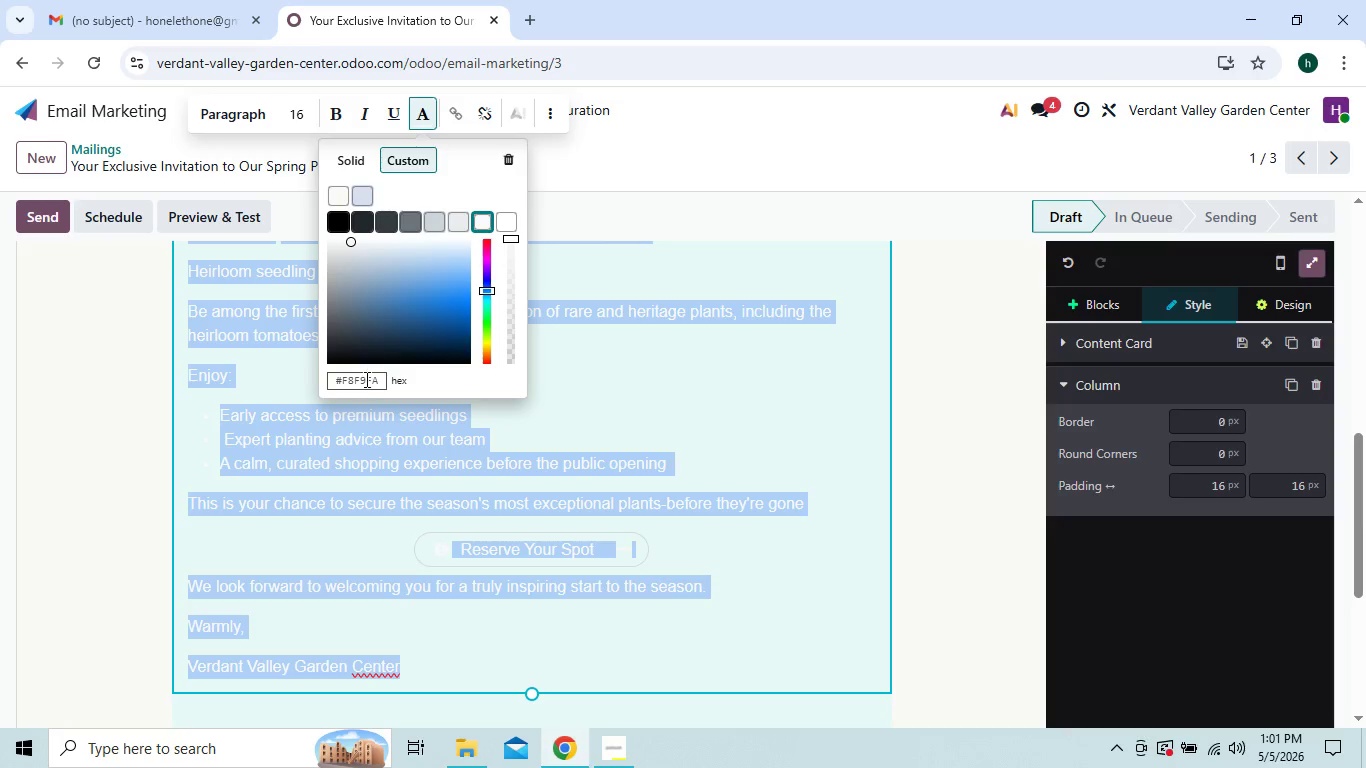 
left_click([365, 379])
 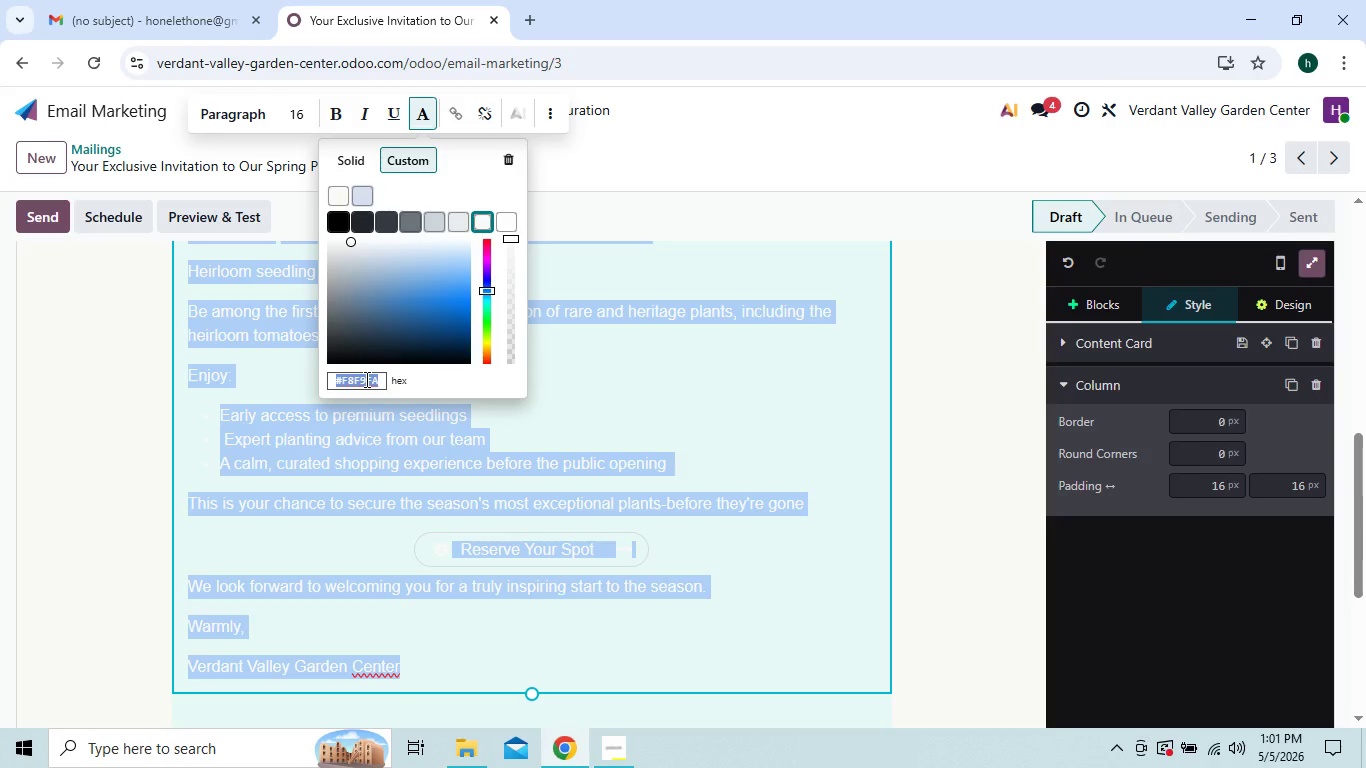 
type(2b2b2b)
 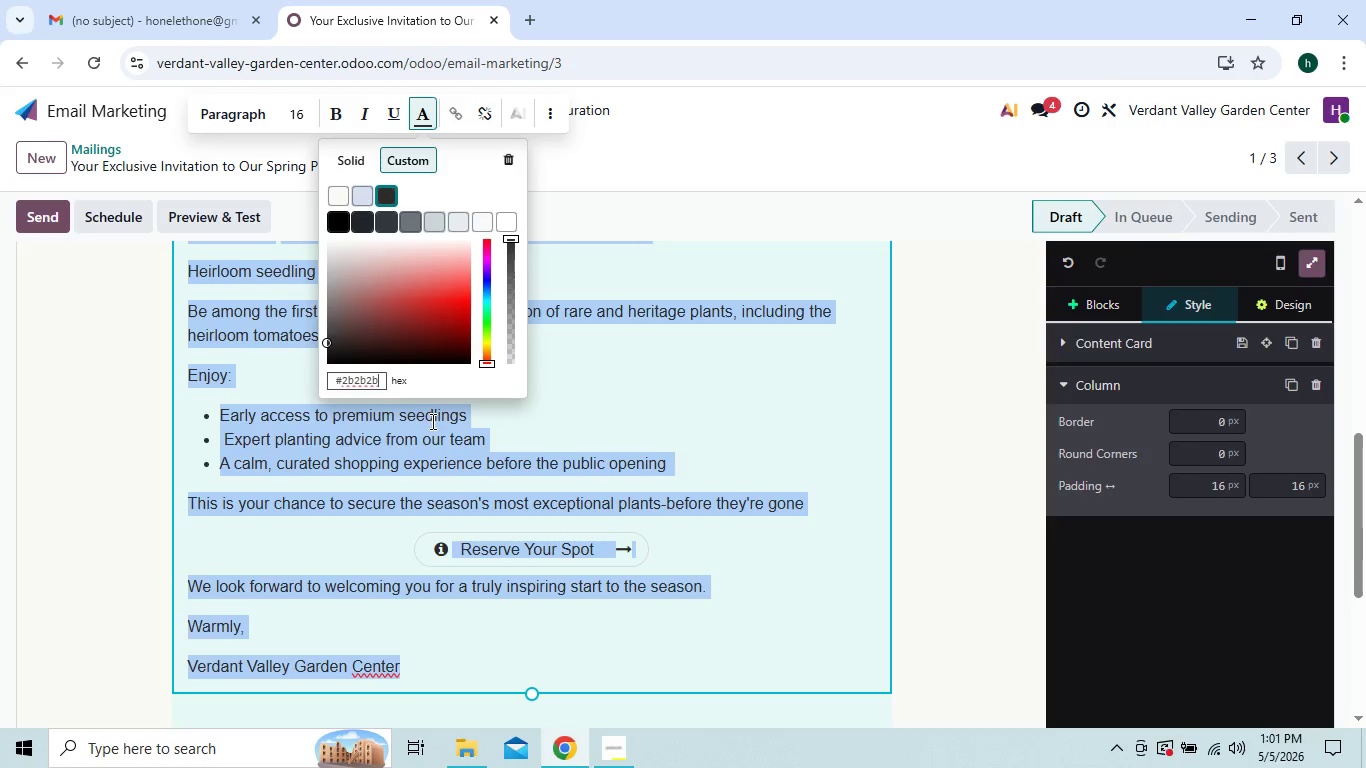 
left_click([494, 433])
 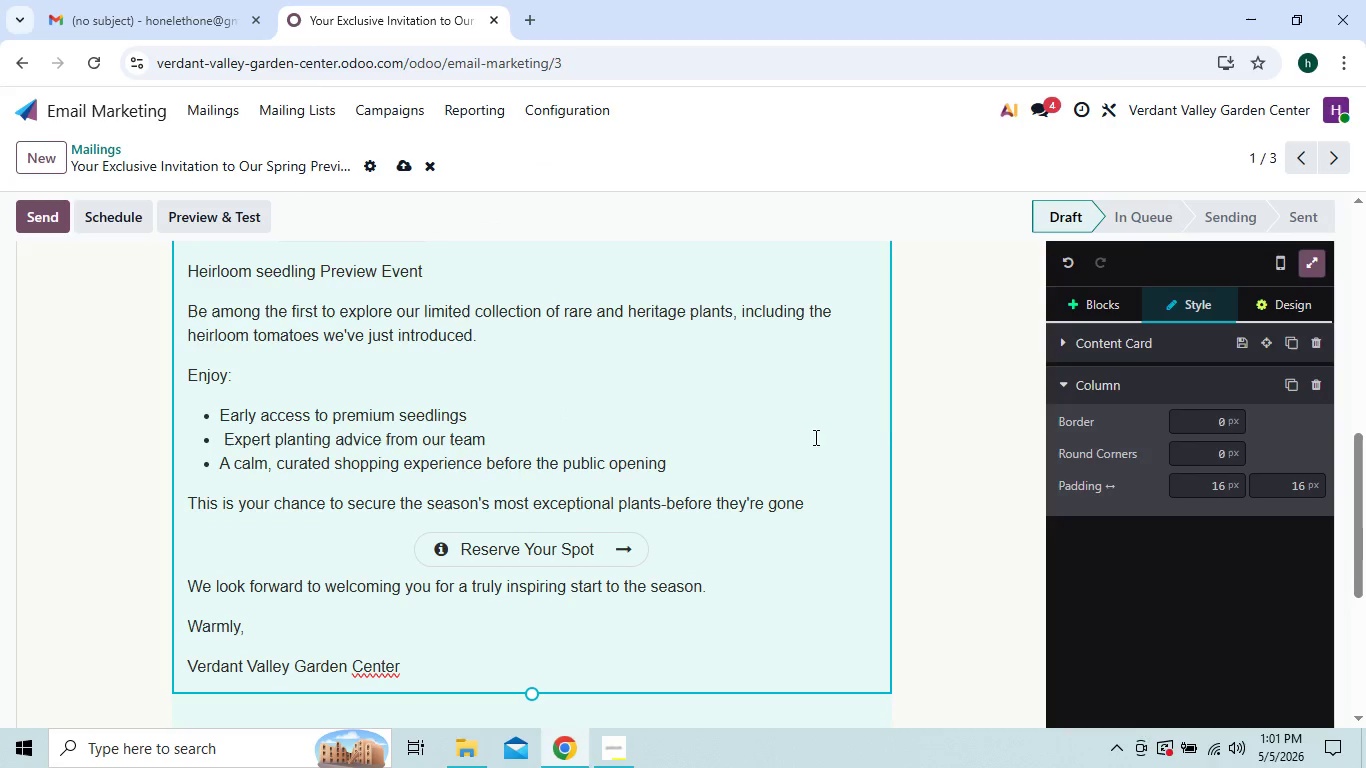 
left_click([923, 443])
 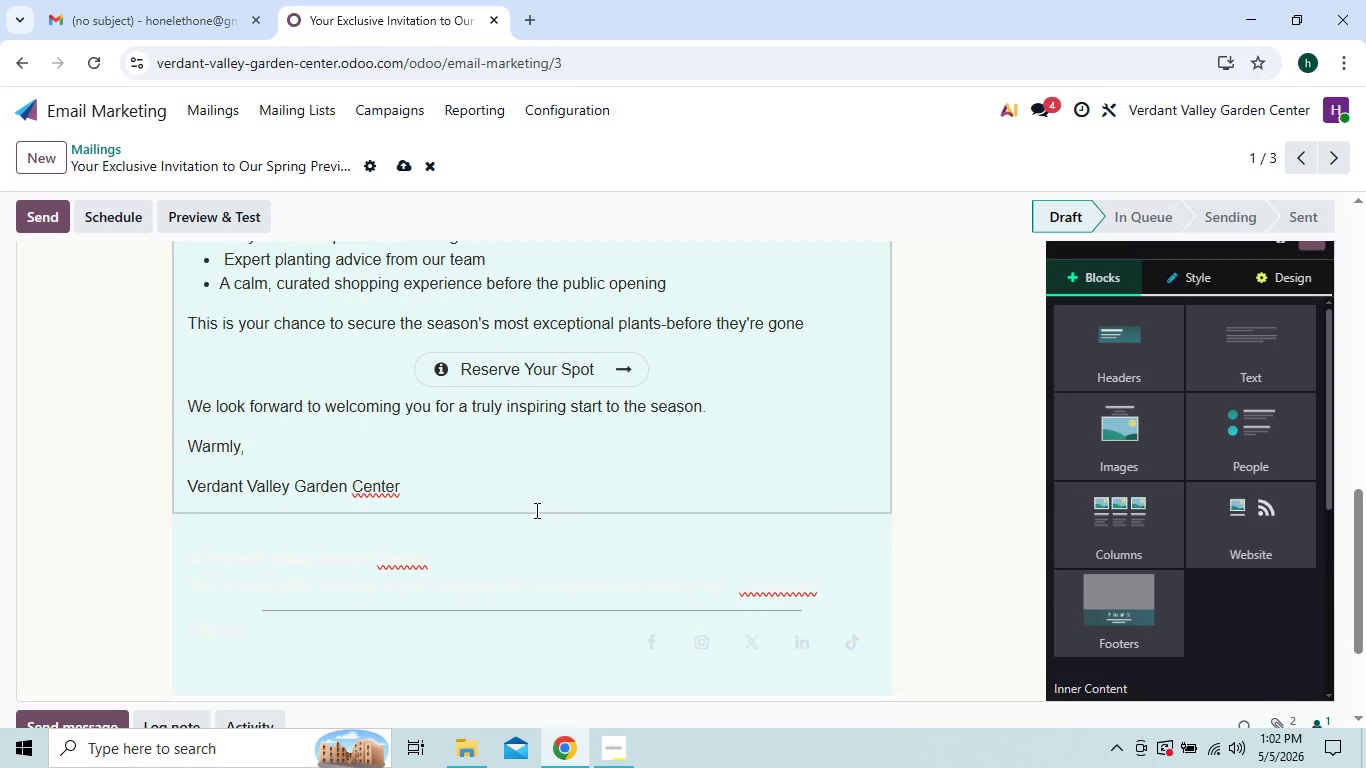 
wait(88.7)
 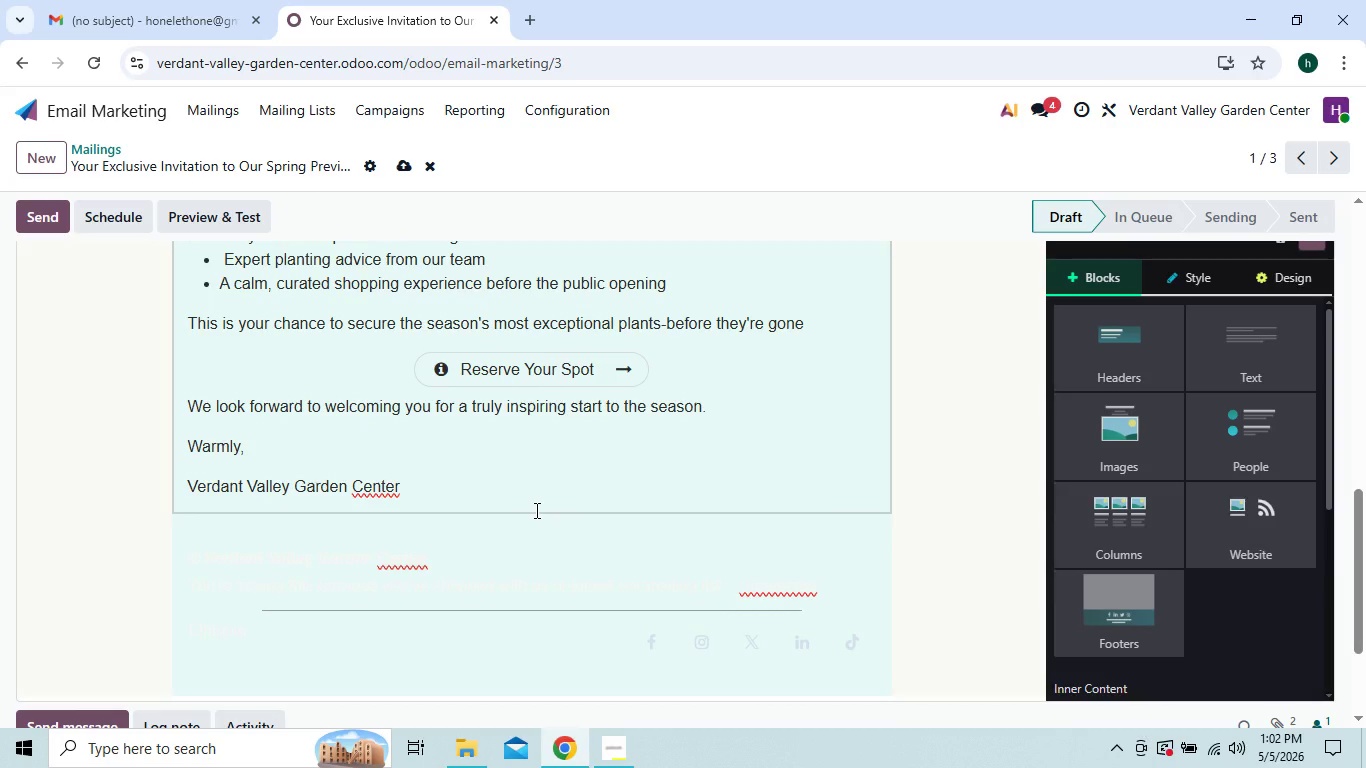 
left_click([192, 689])
 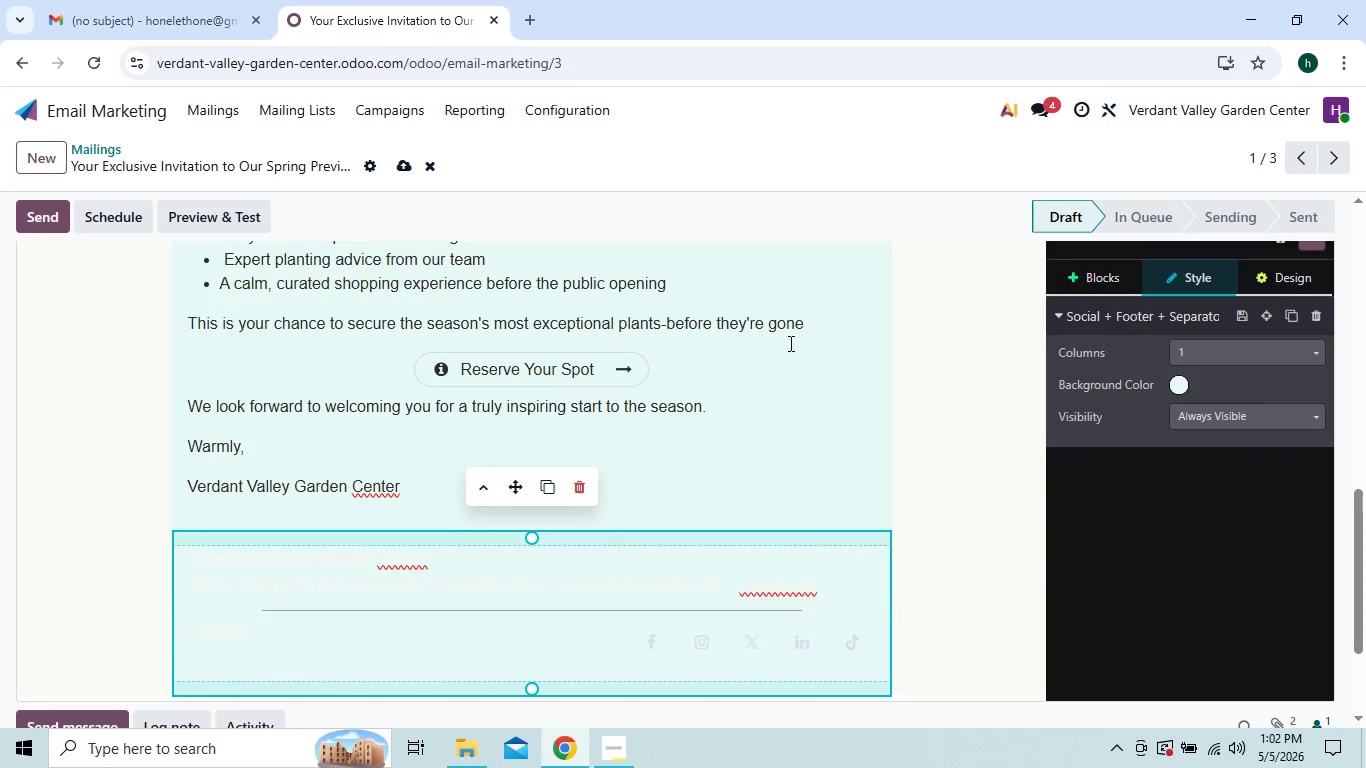 
wait(5.89)
 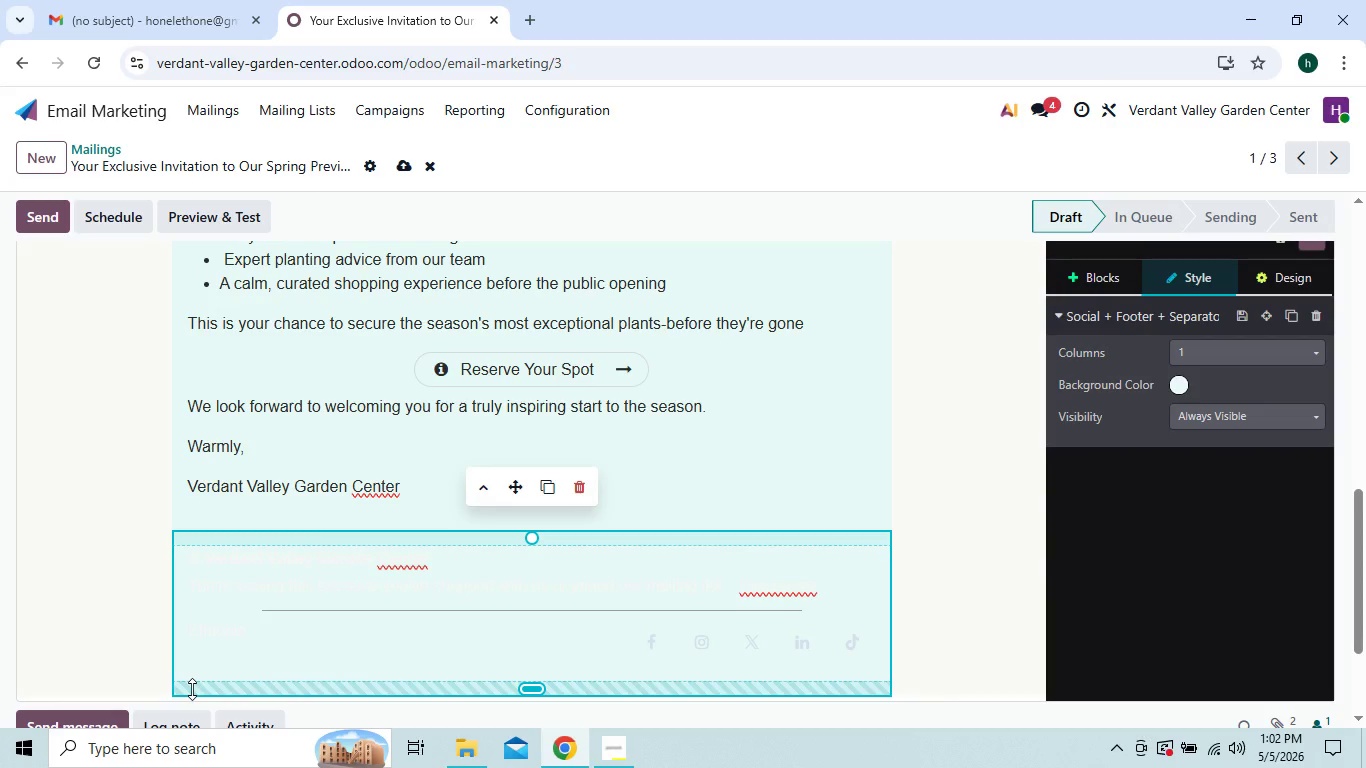 
left_click([1289, 268])
 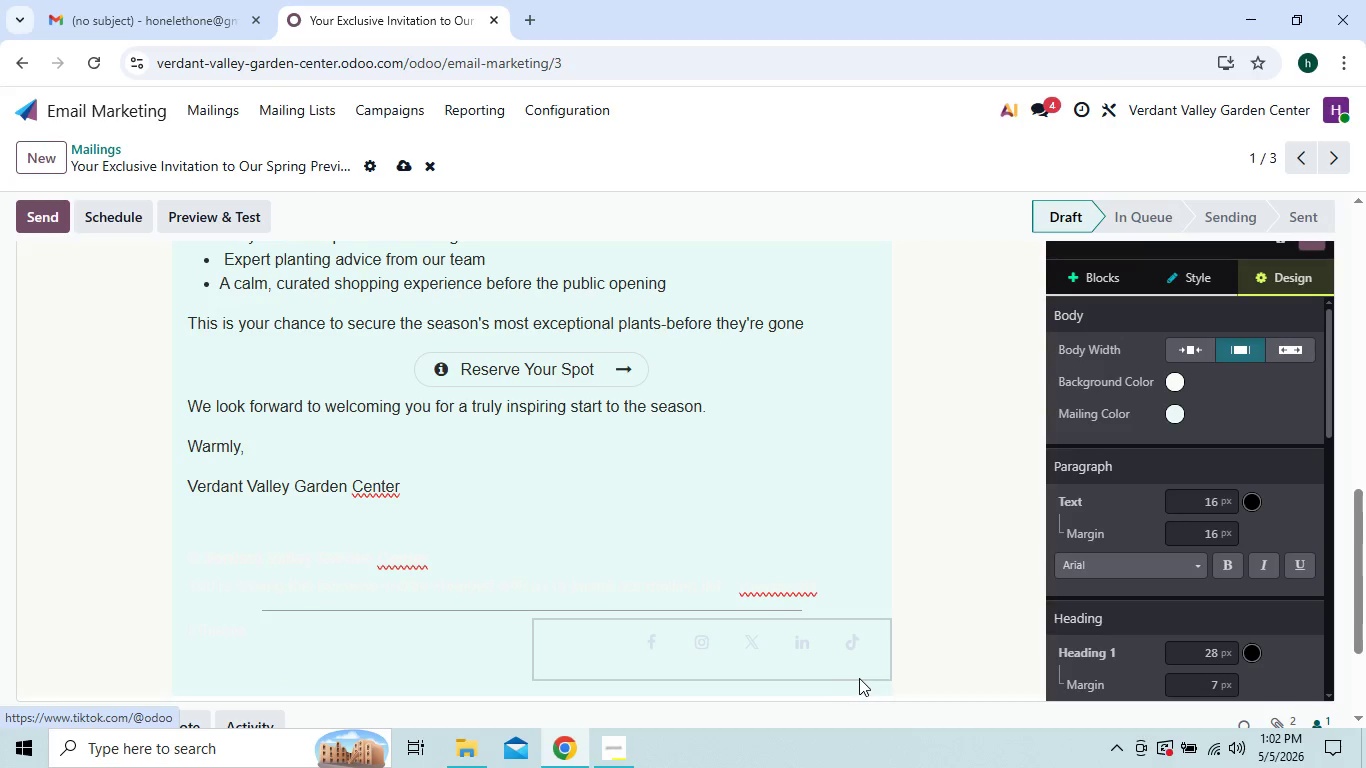 
left_click([877, 687])
 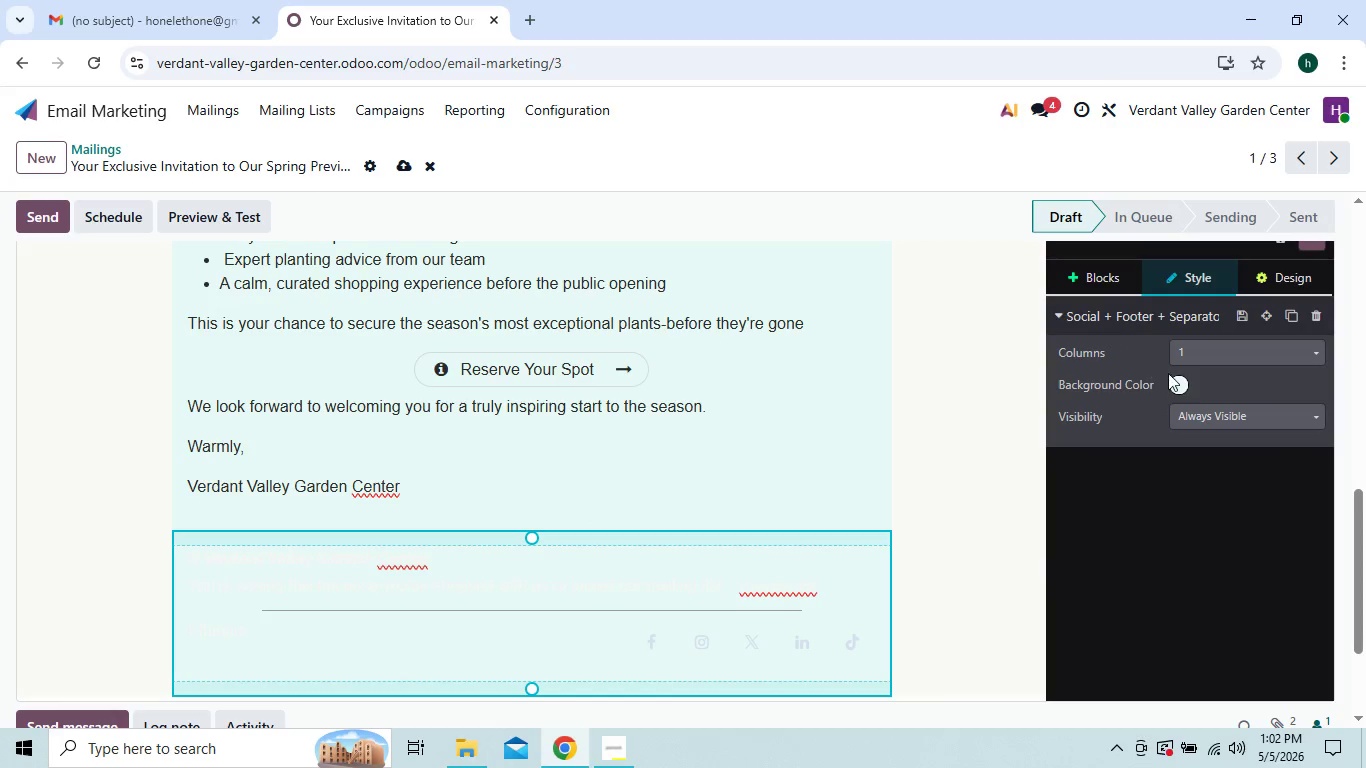 
left_click([1178, 382])
 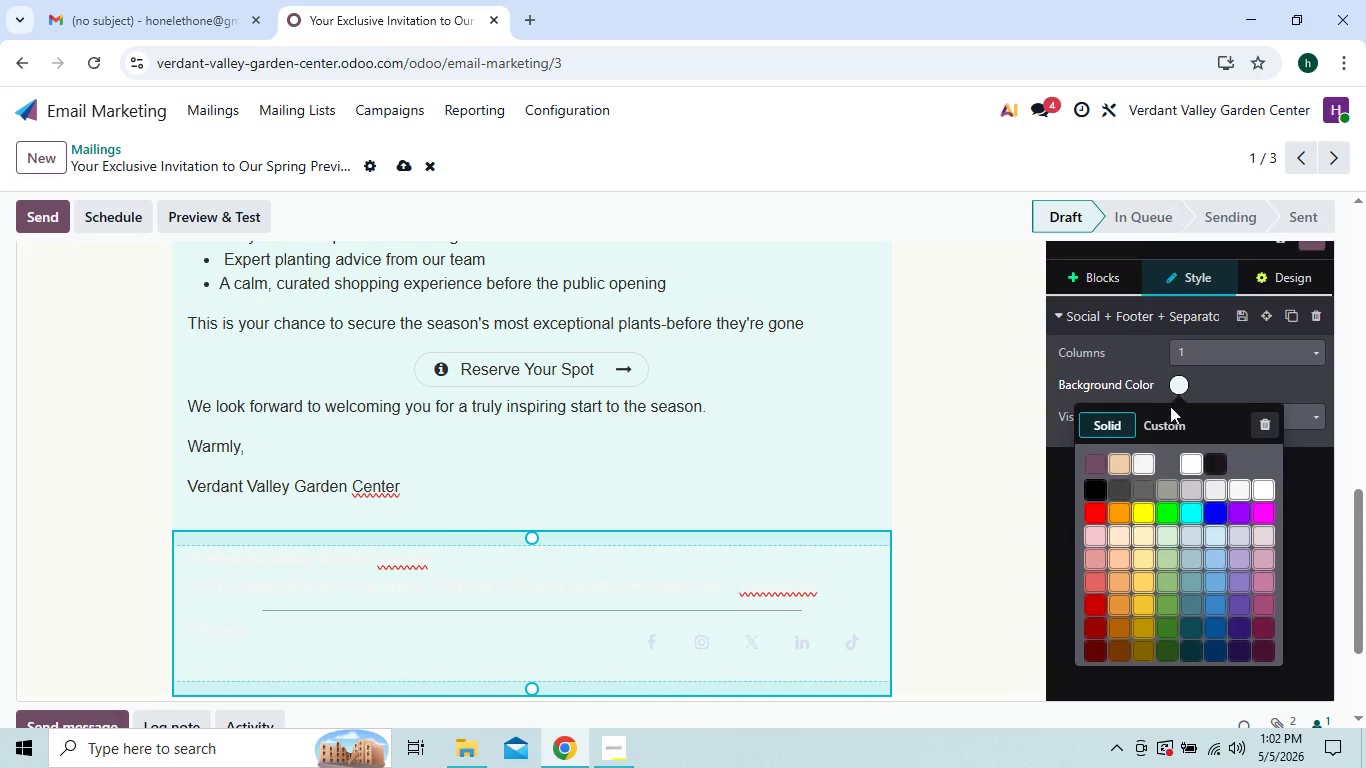 
left_click([1167, 424])
 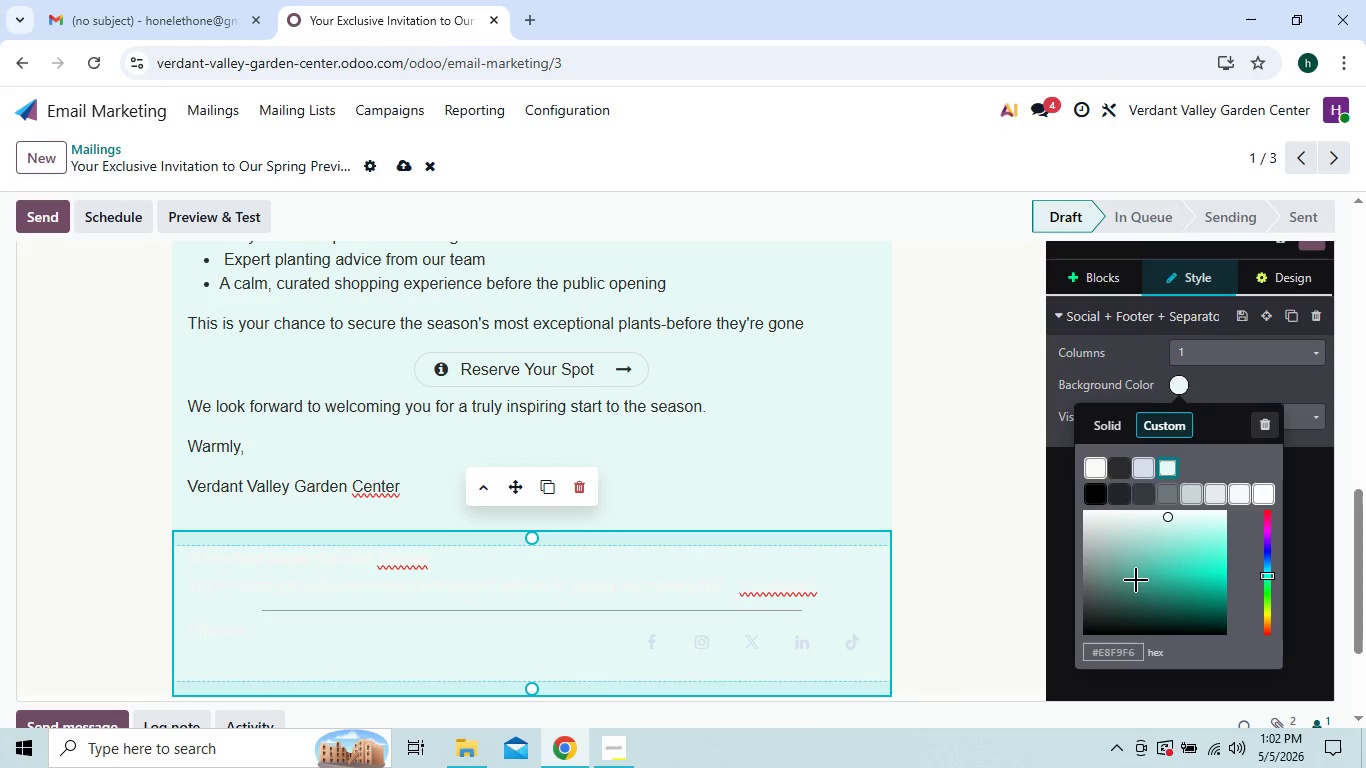 
left_click([1137, 652])
 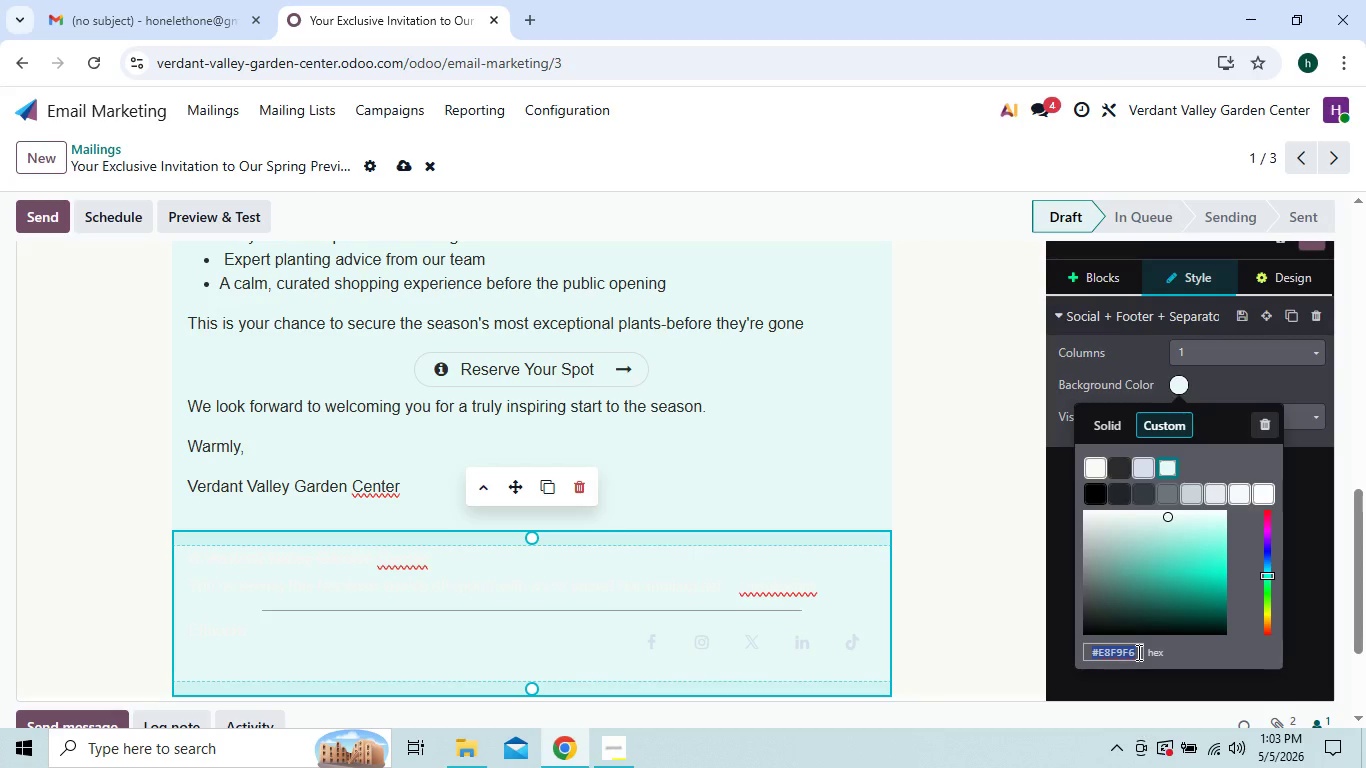 
type(e8)
 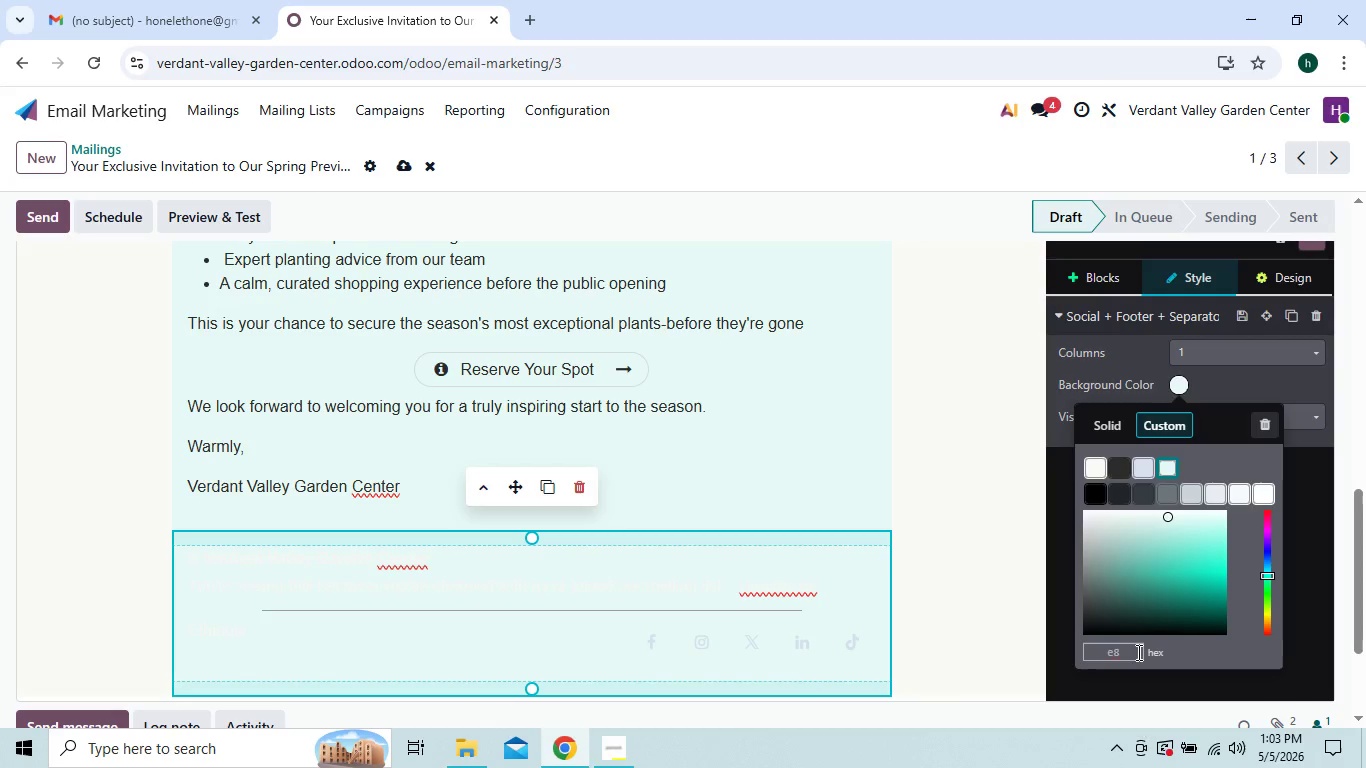 
type(f0)
 